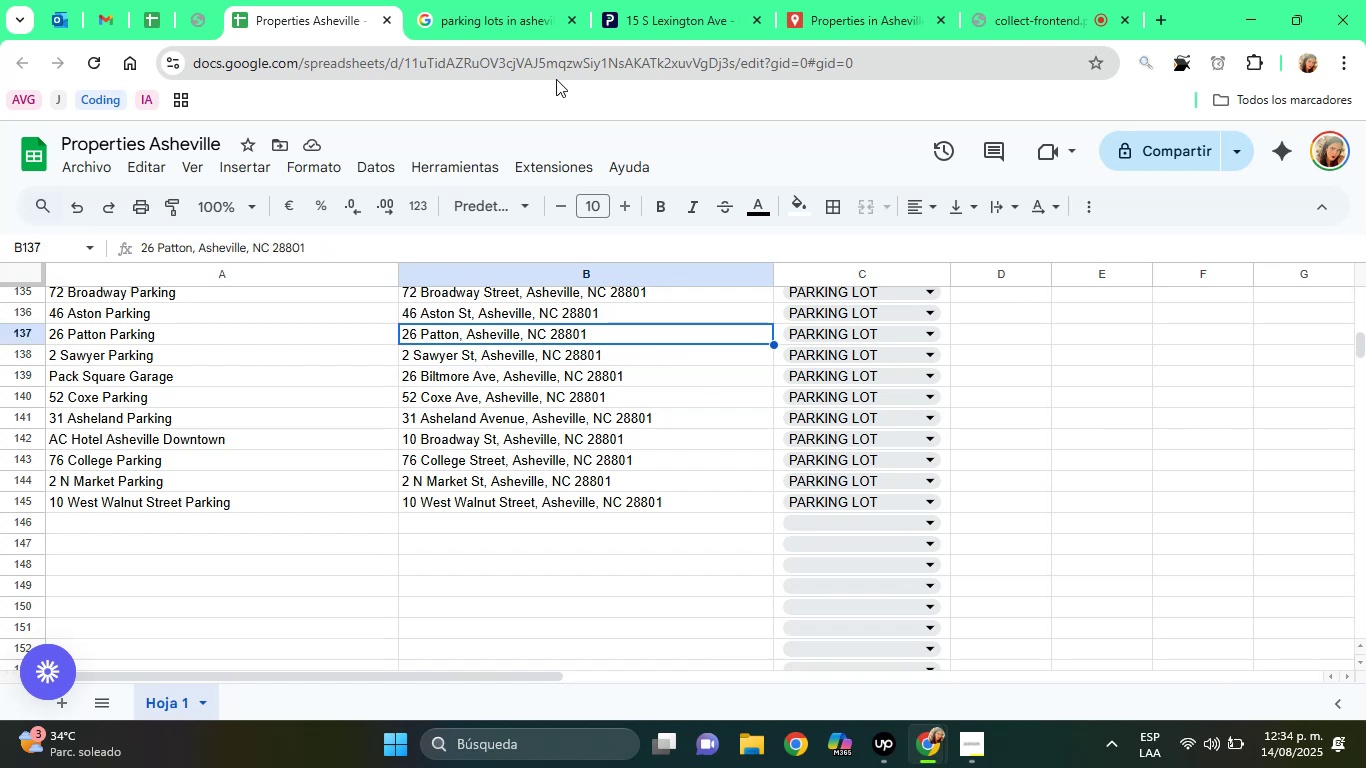 
left_click([623, 9])
 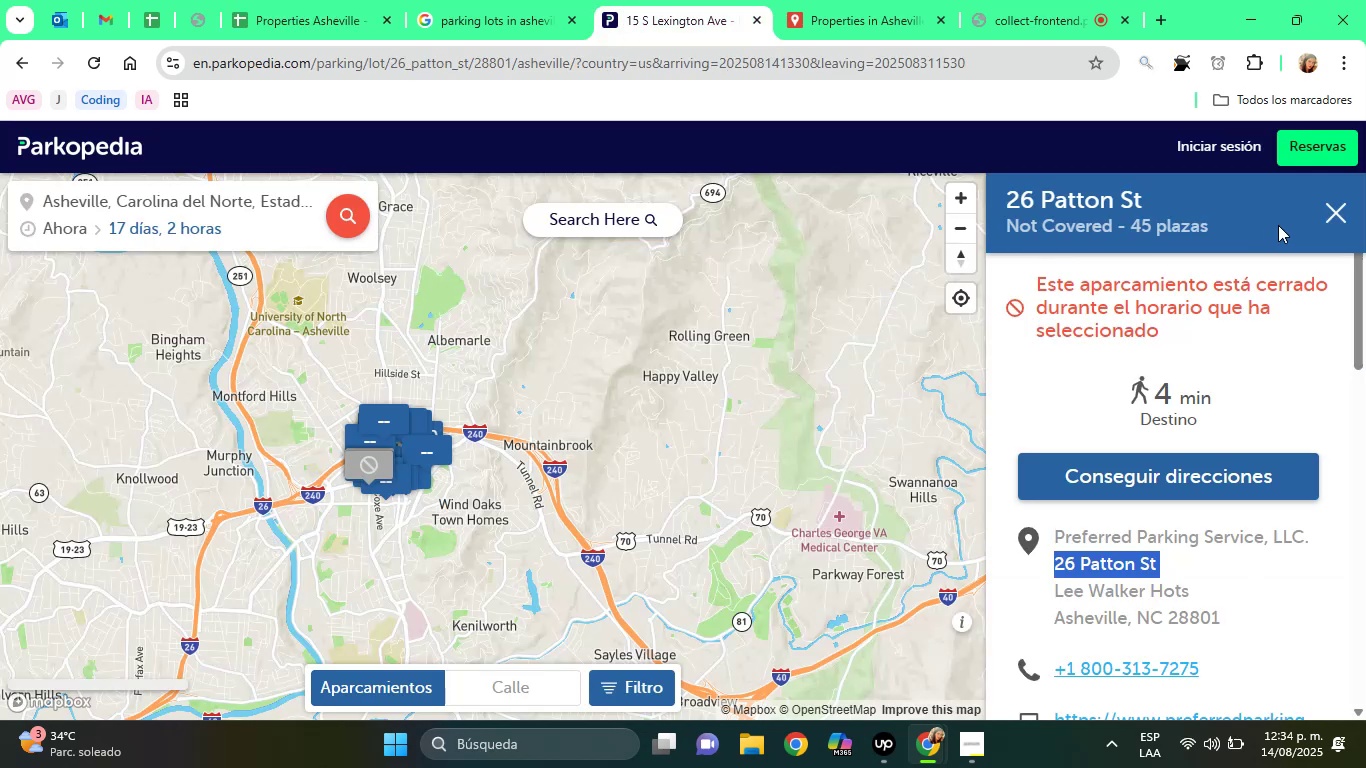 
left_click([1326, 209])
 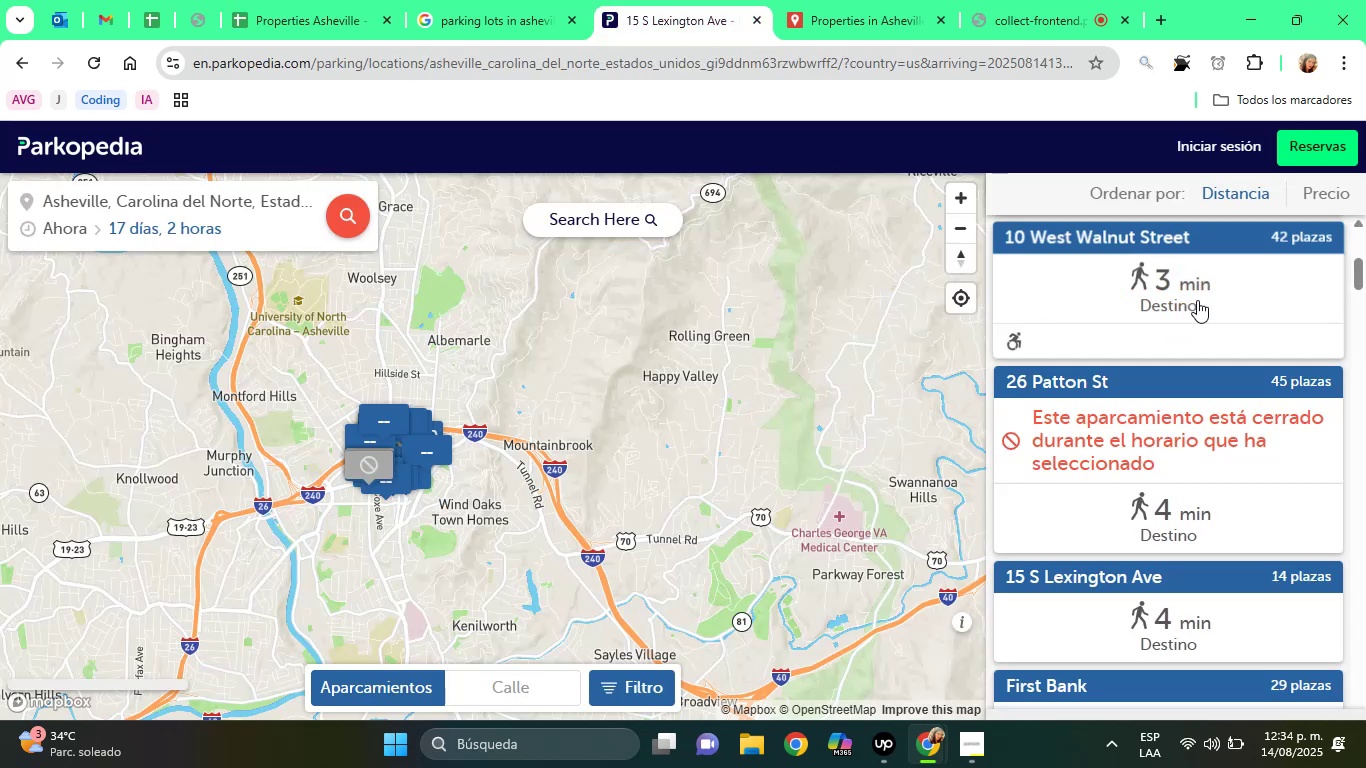 
scroll: coordinate [1139, 364], scroll_direction: down, amount: 2.0
 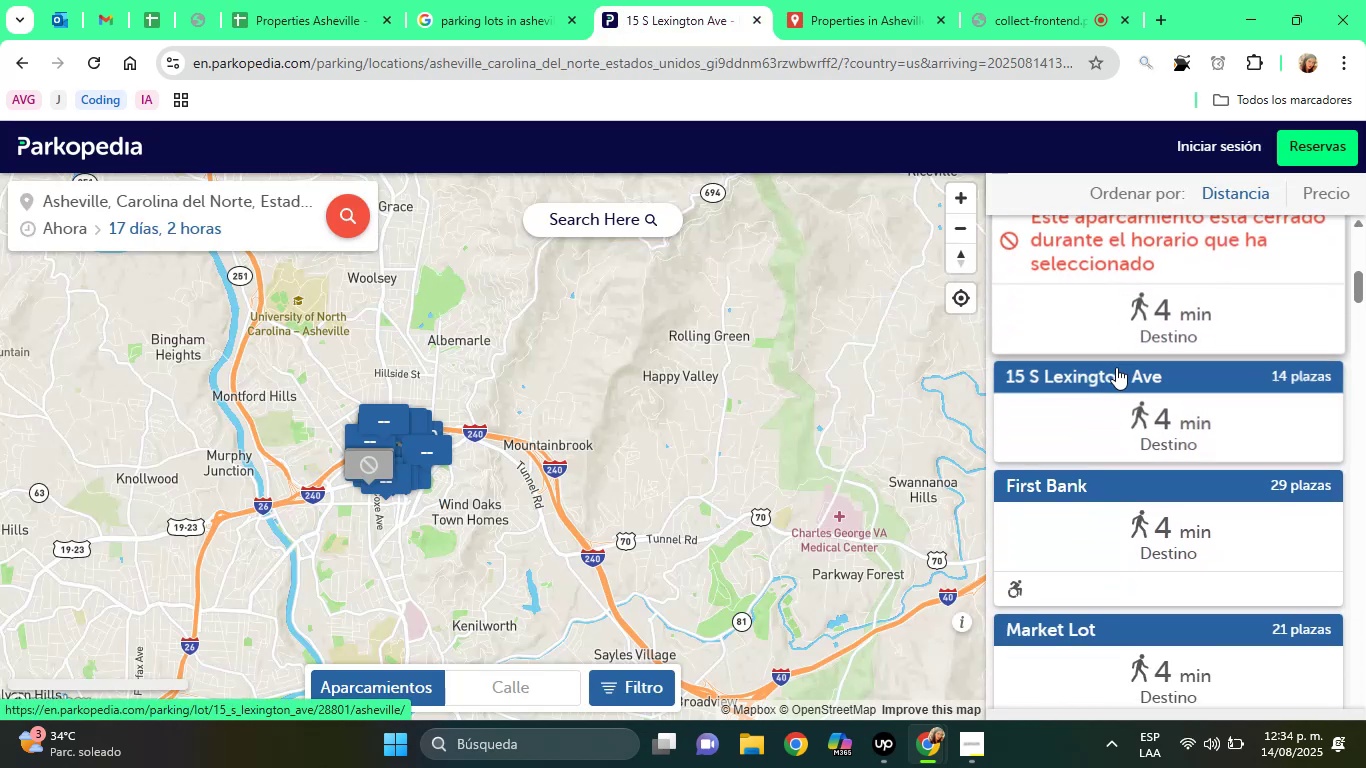 
left_click([1110, 367])
 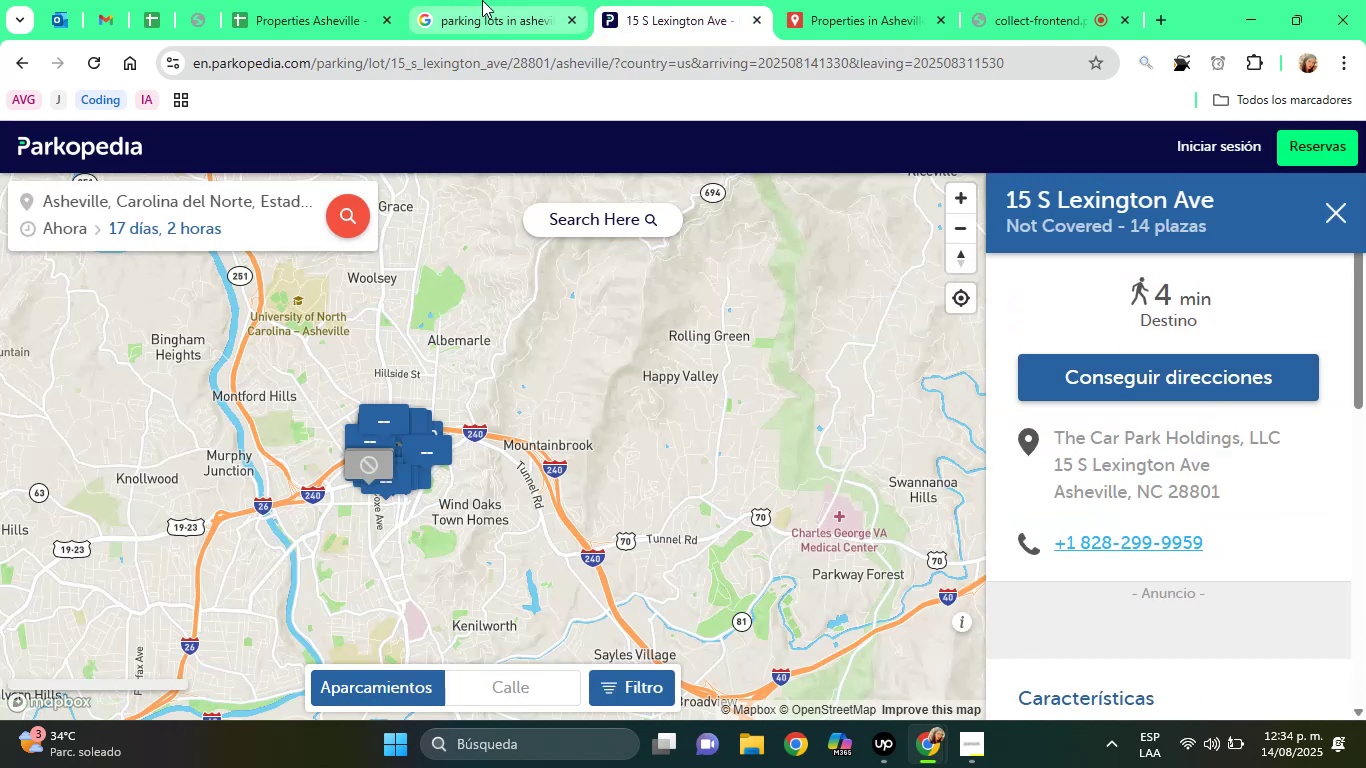 
left_click([302, 0])
 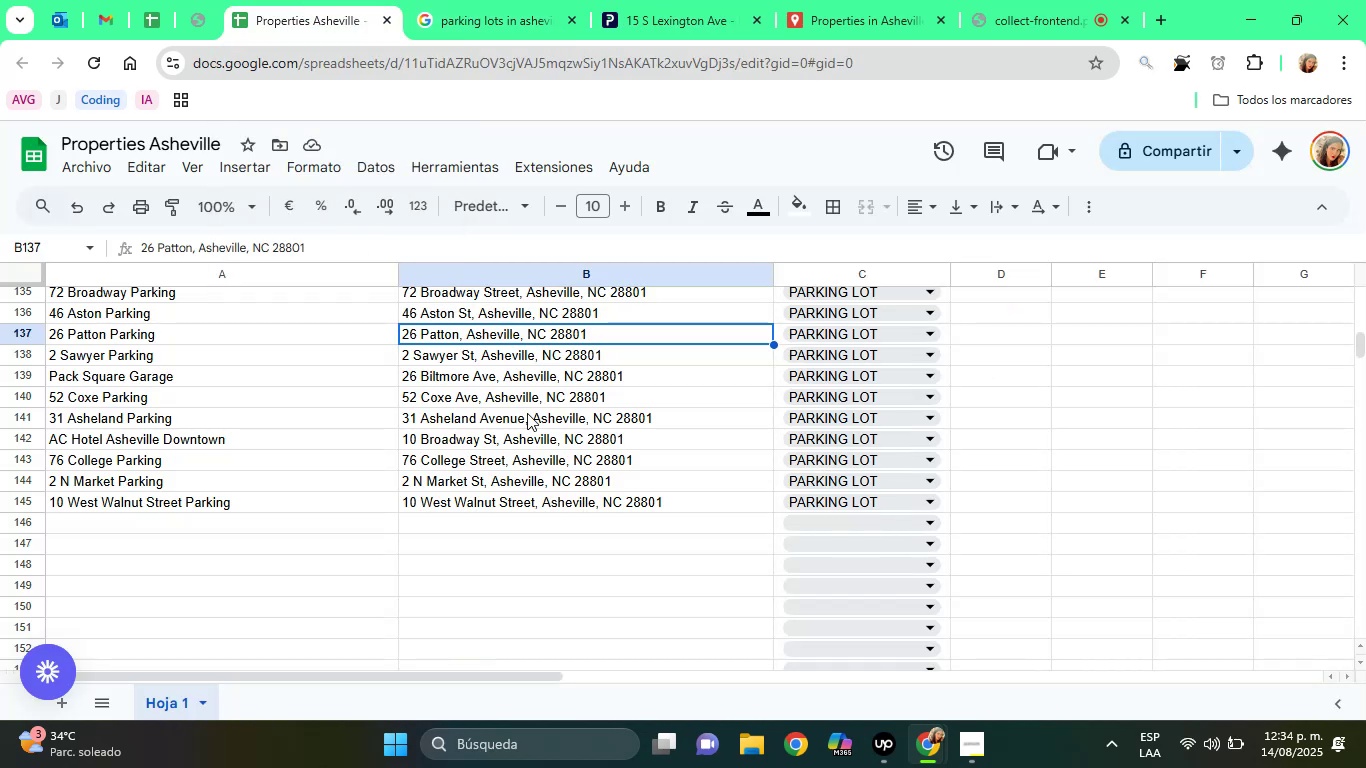 
left_click([532, 428])
 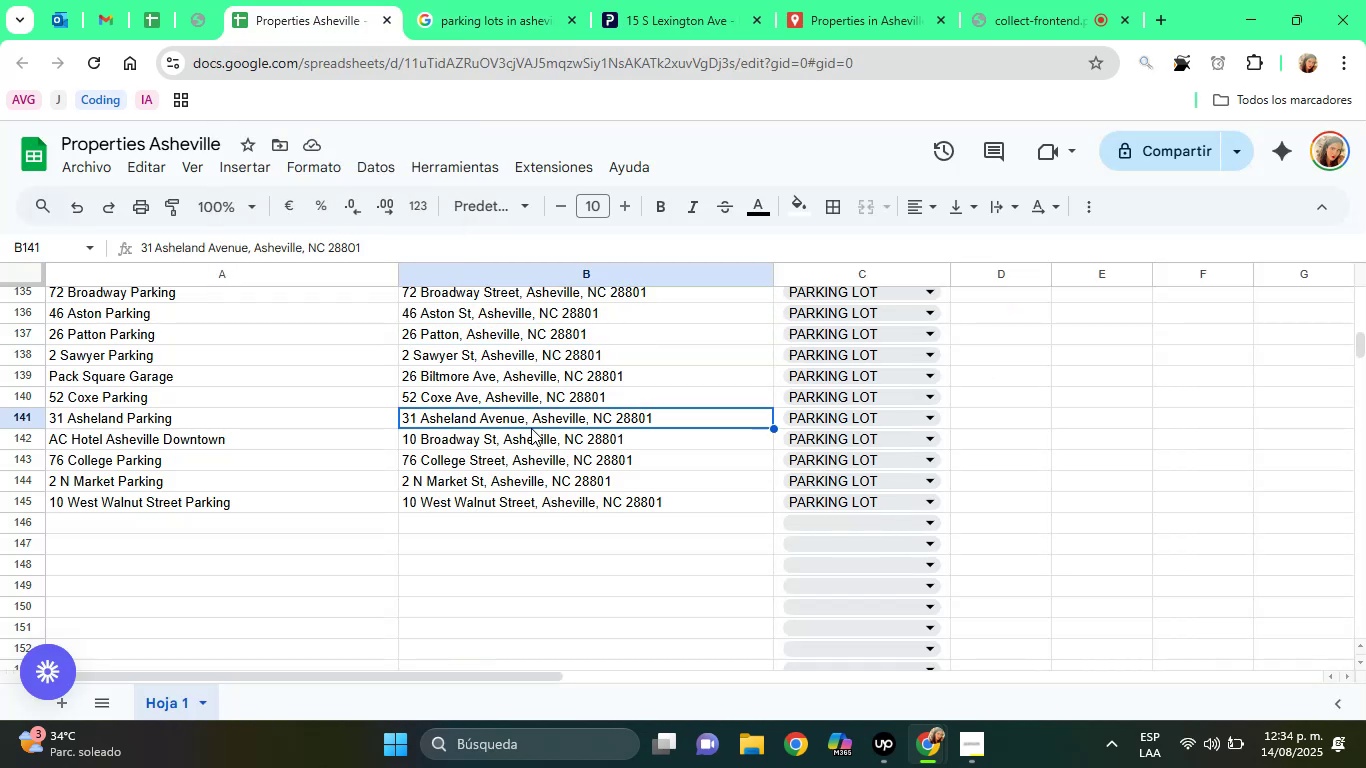 
scroll: coordinate [535, 438], scroll_direction: up, amount: 4.0
 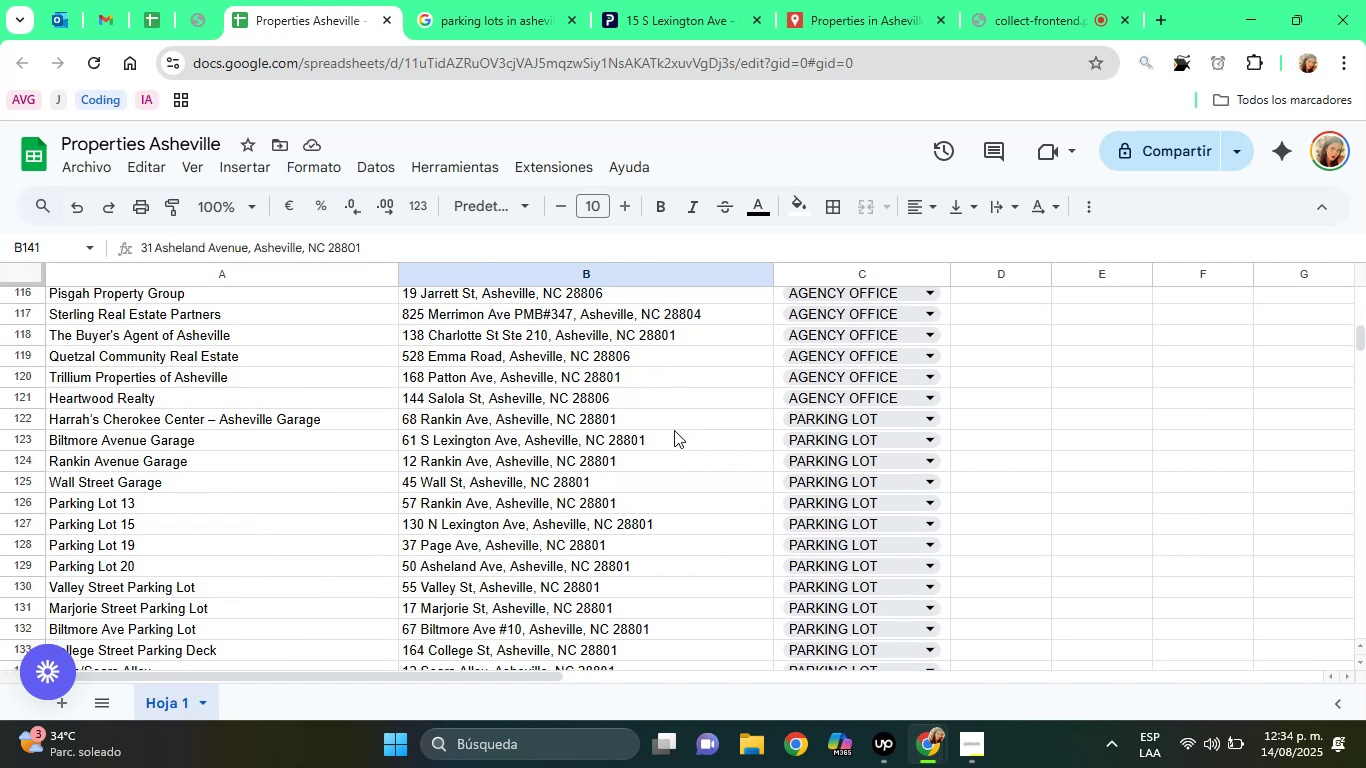 
left_click([641, 422])
 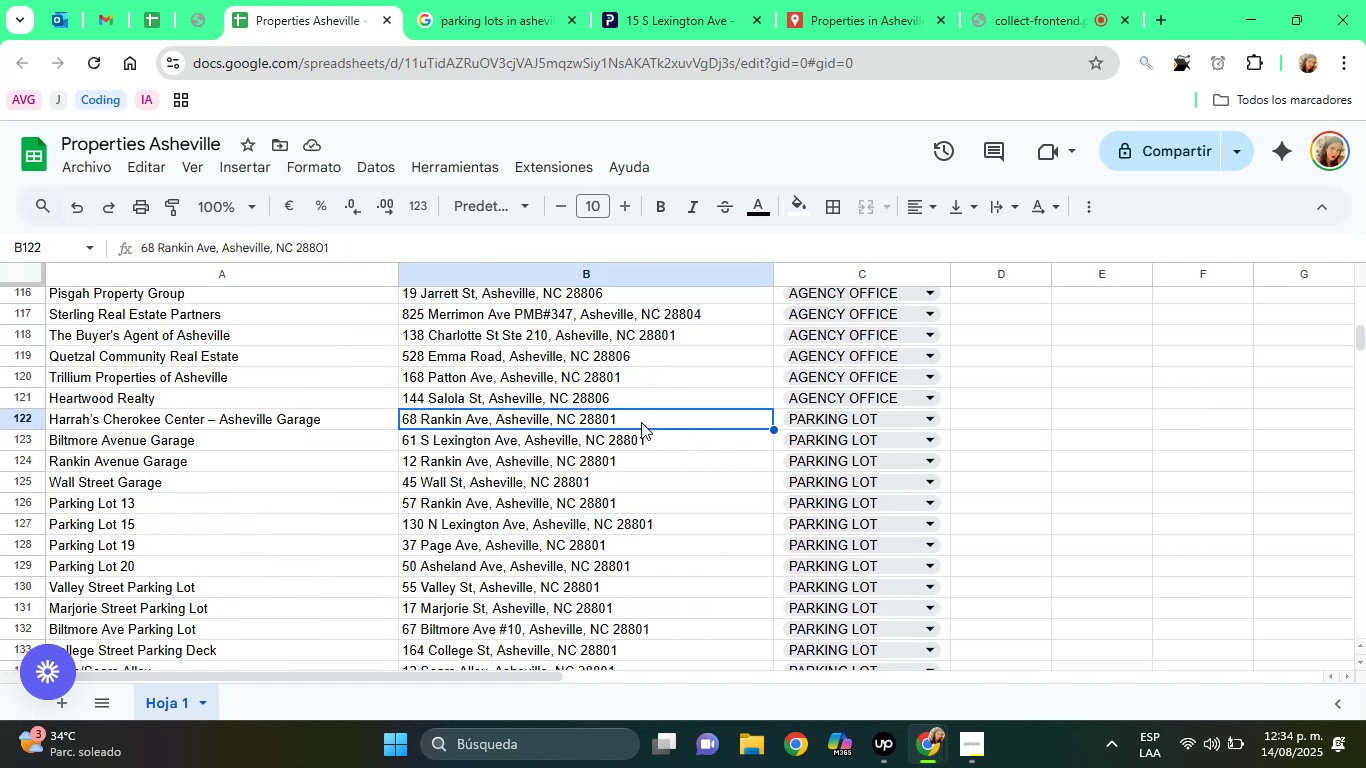 
key(ArrowDown)
 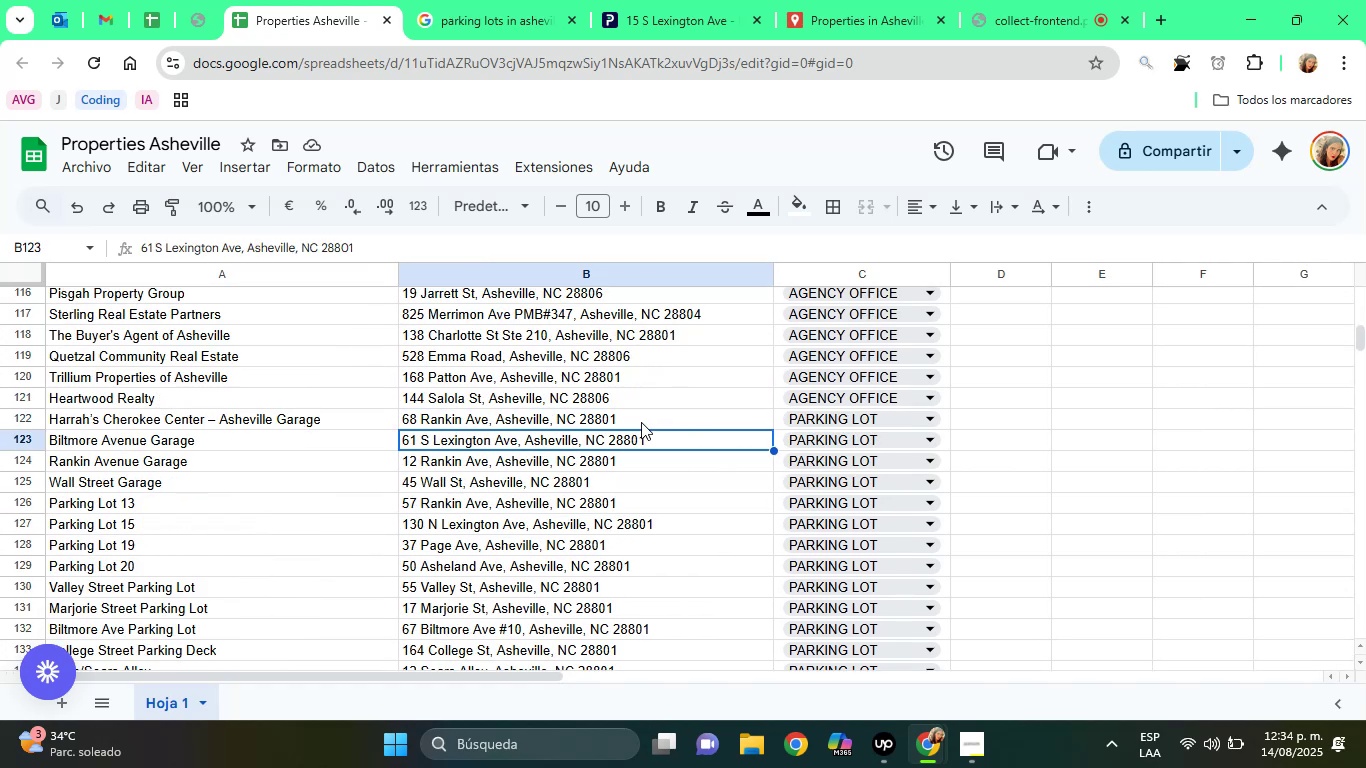 
key(ArrowDown)
 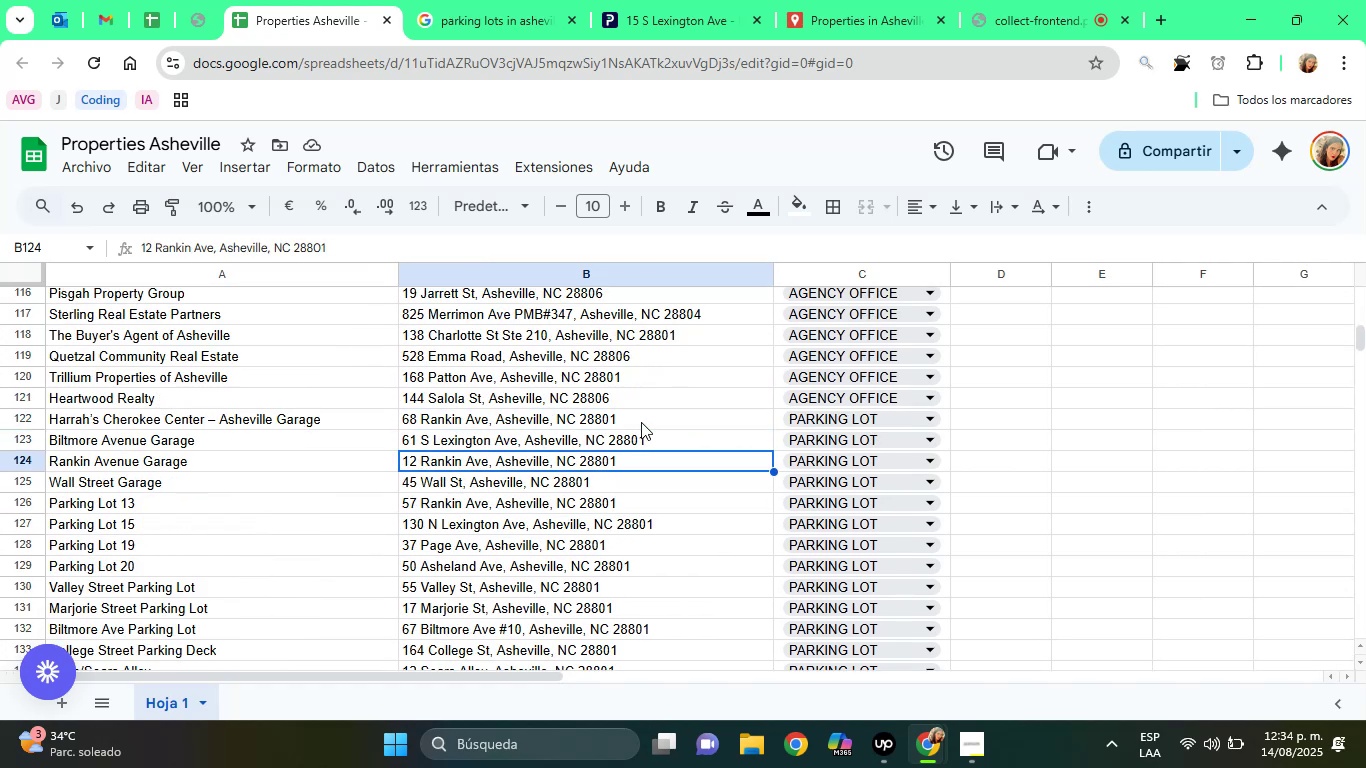 
key(ArrowDown)
 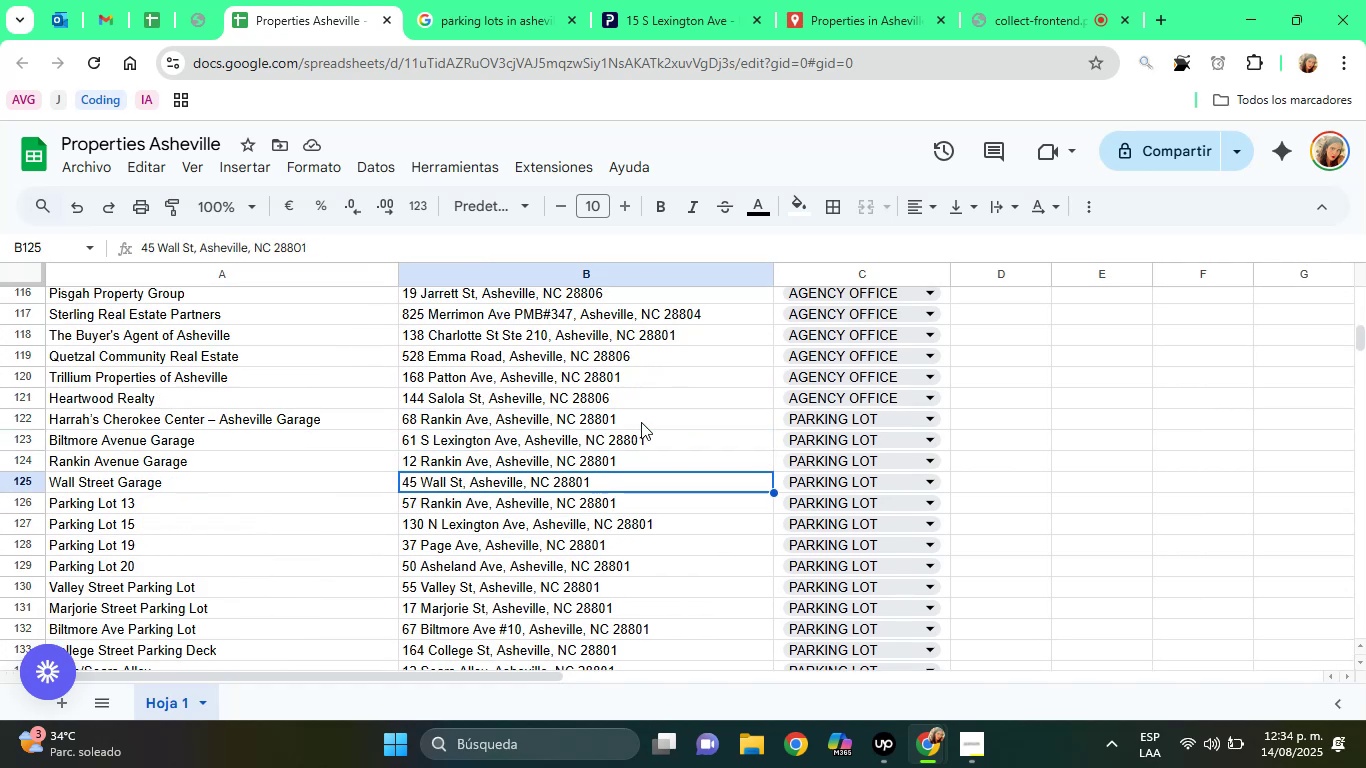 
key(ArrowDown)
 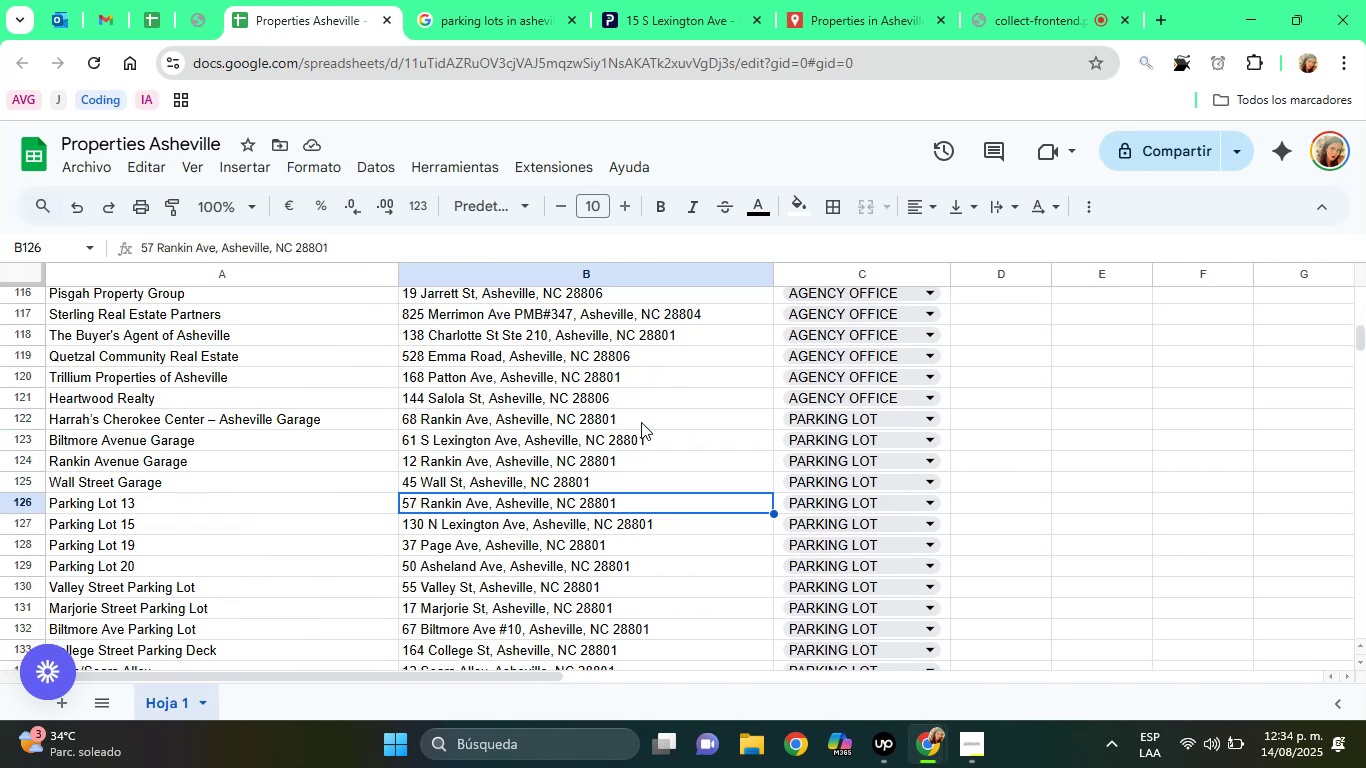 
key(ArrowDown)
 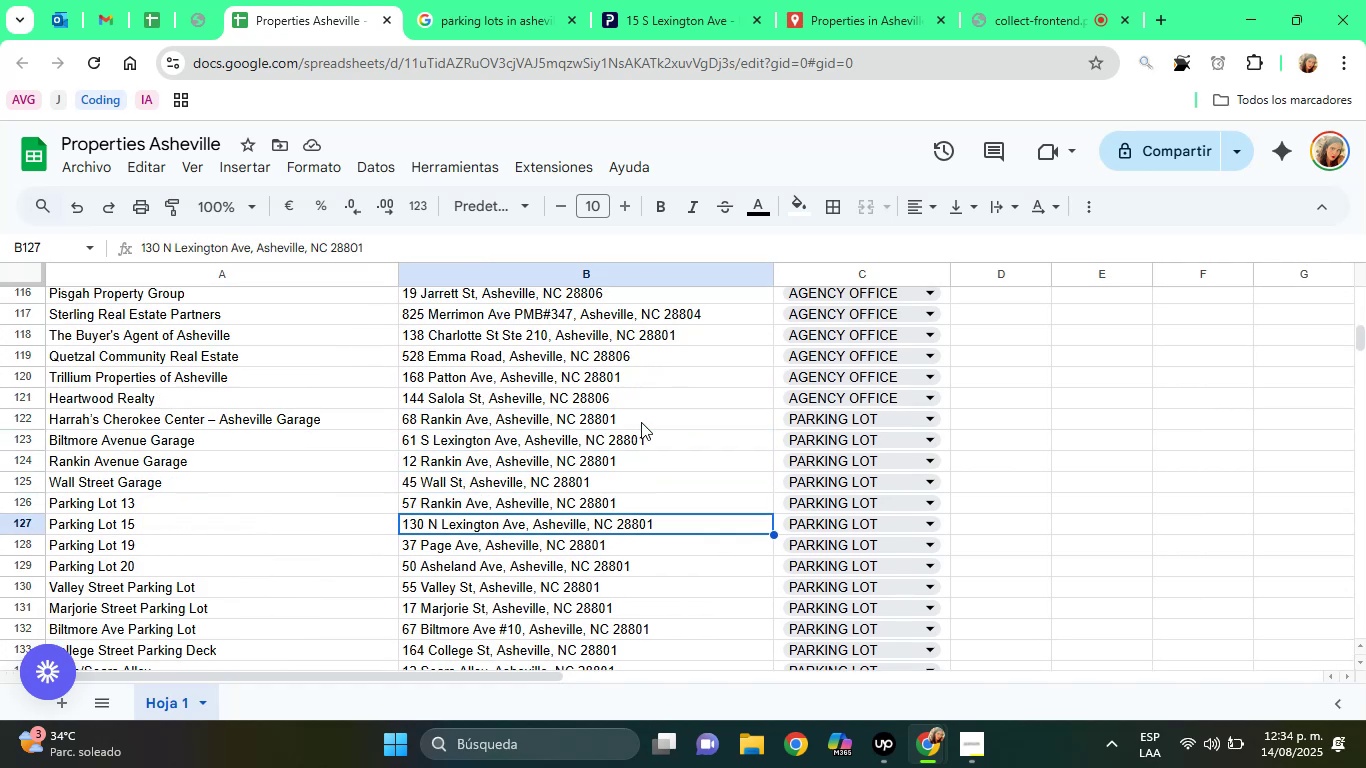 
key(ArrowDown)
 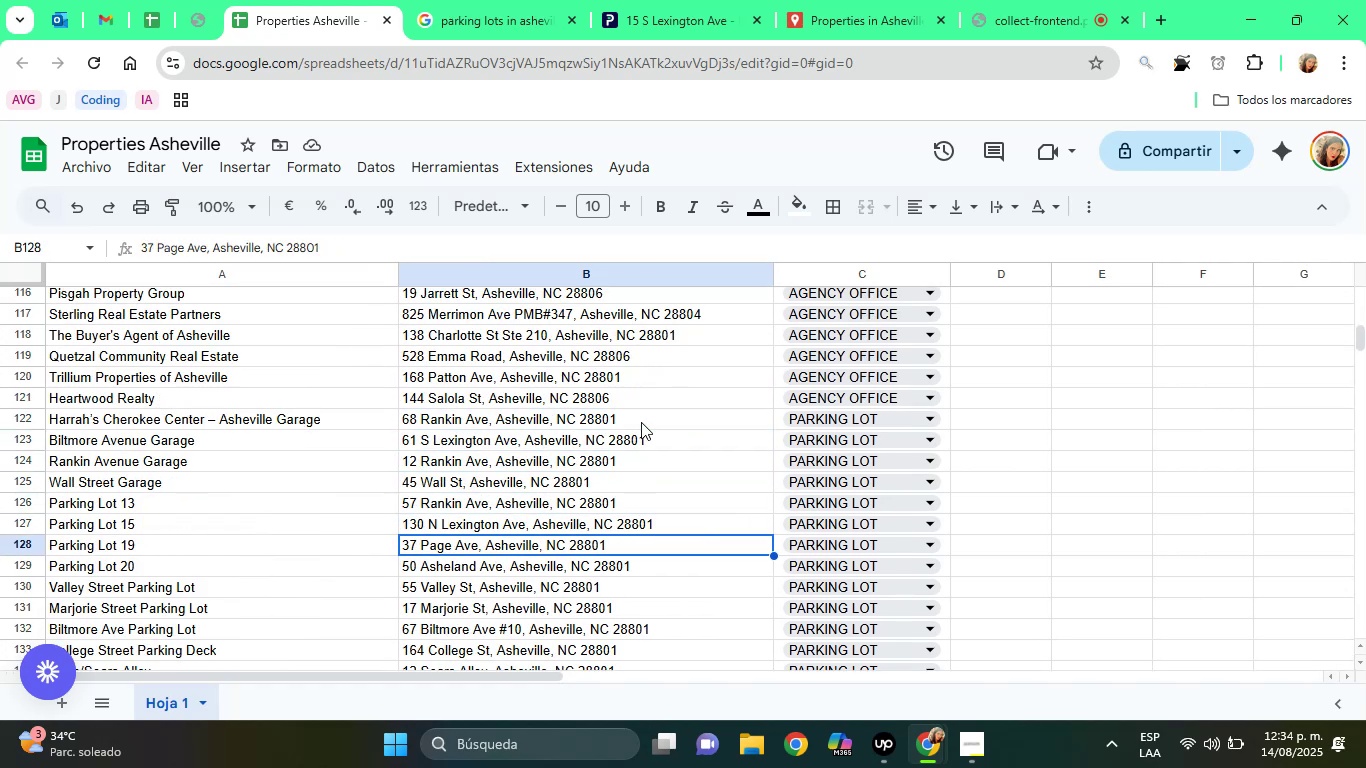 
key(ArrowDown)
 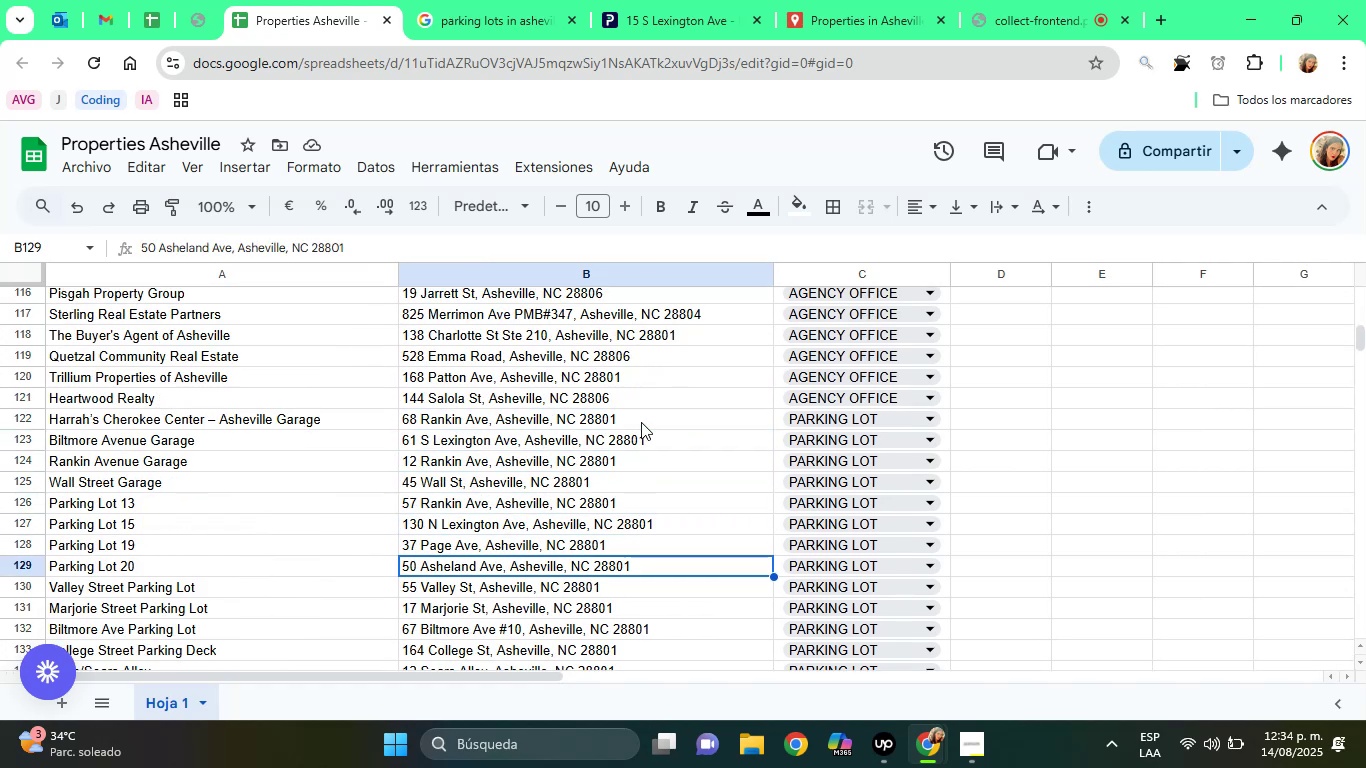 
key(ArrowDown)
 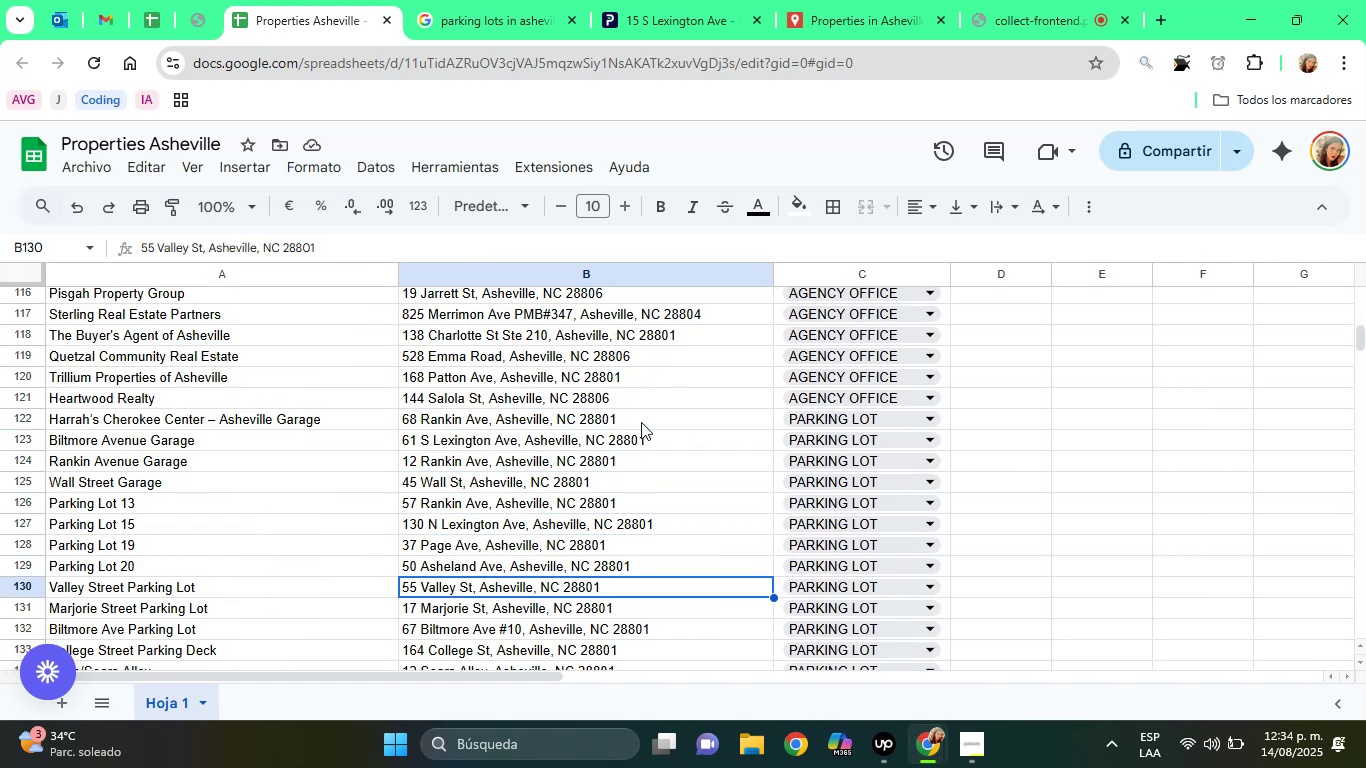 
key(ArrowDown)
 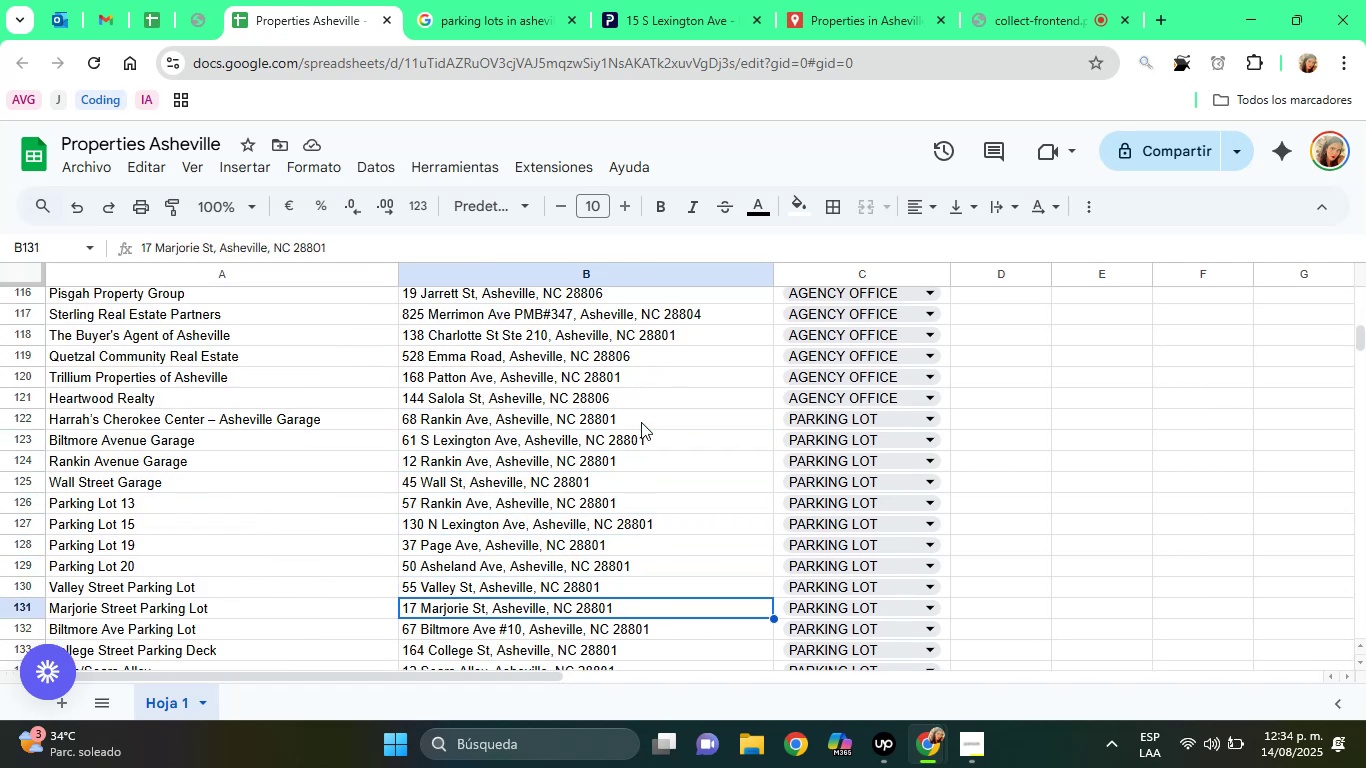 
key(ArrowDown)
 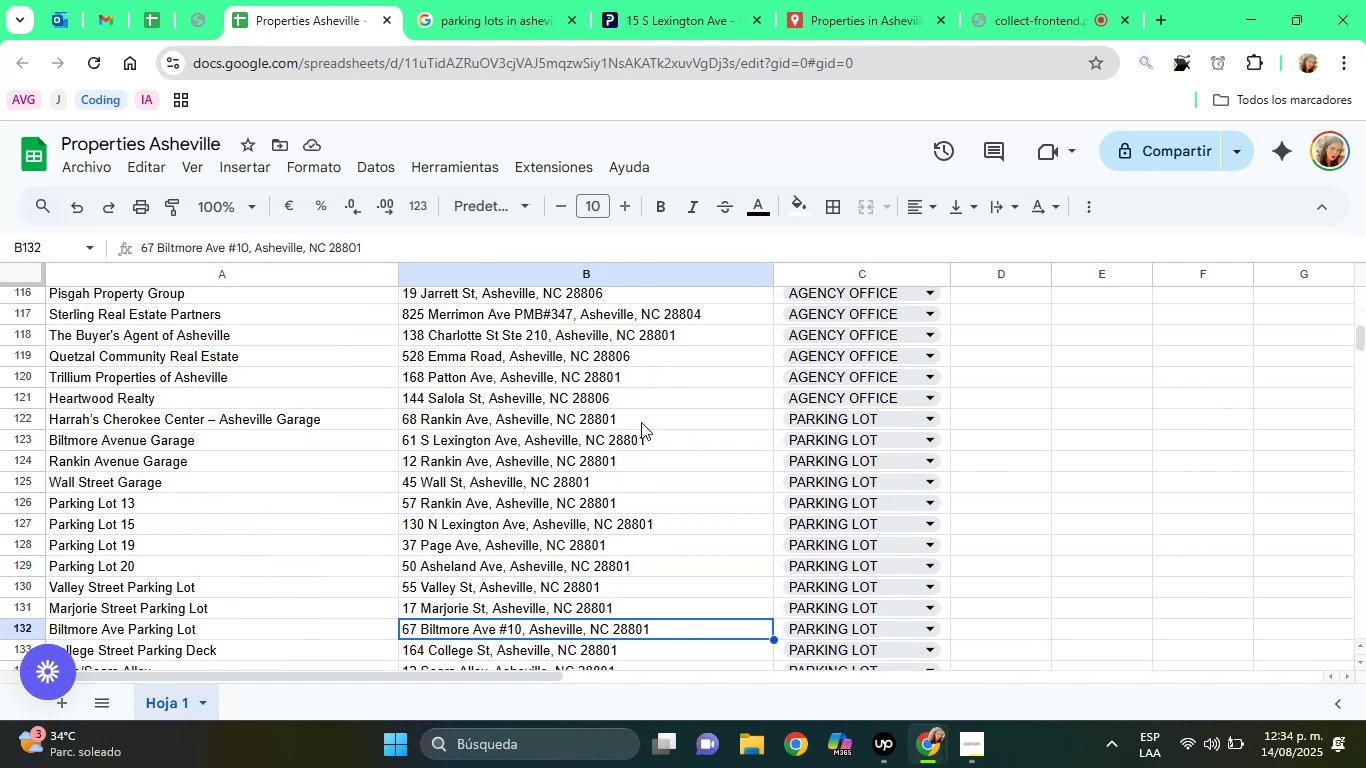 
key(ArrowDown)
 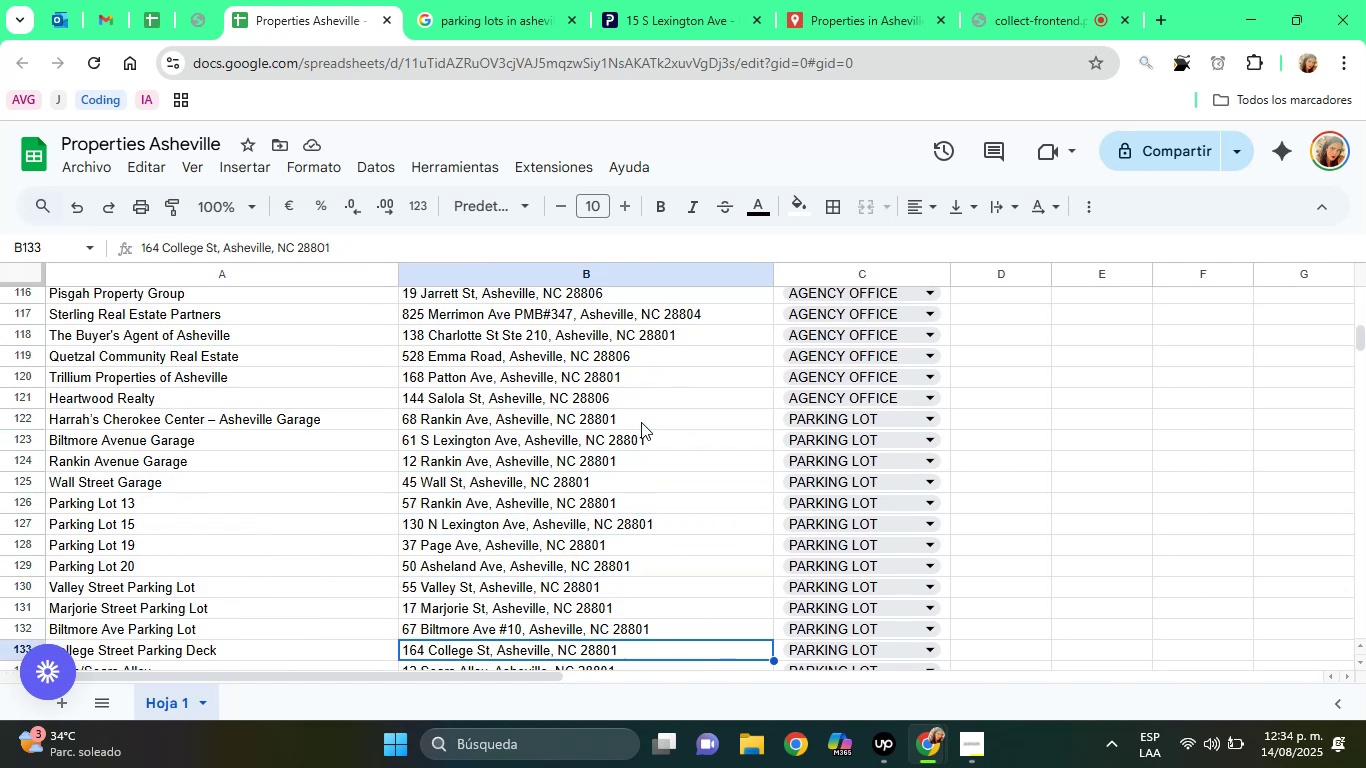 
key(ArrowDown)
 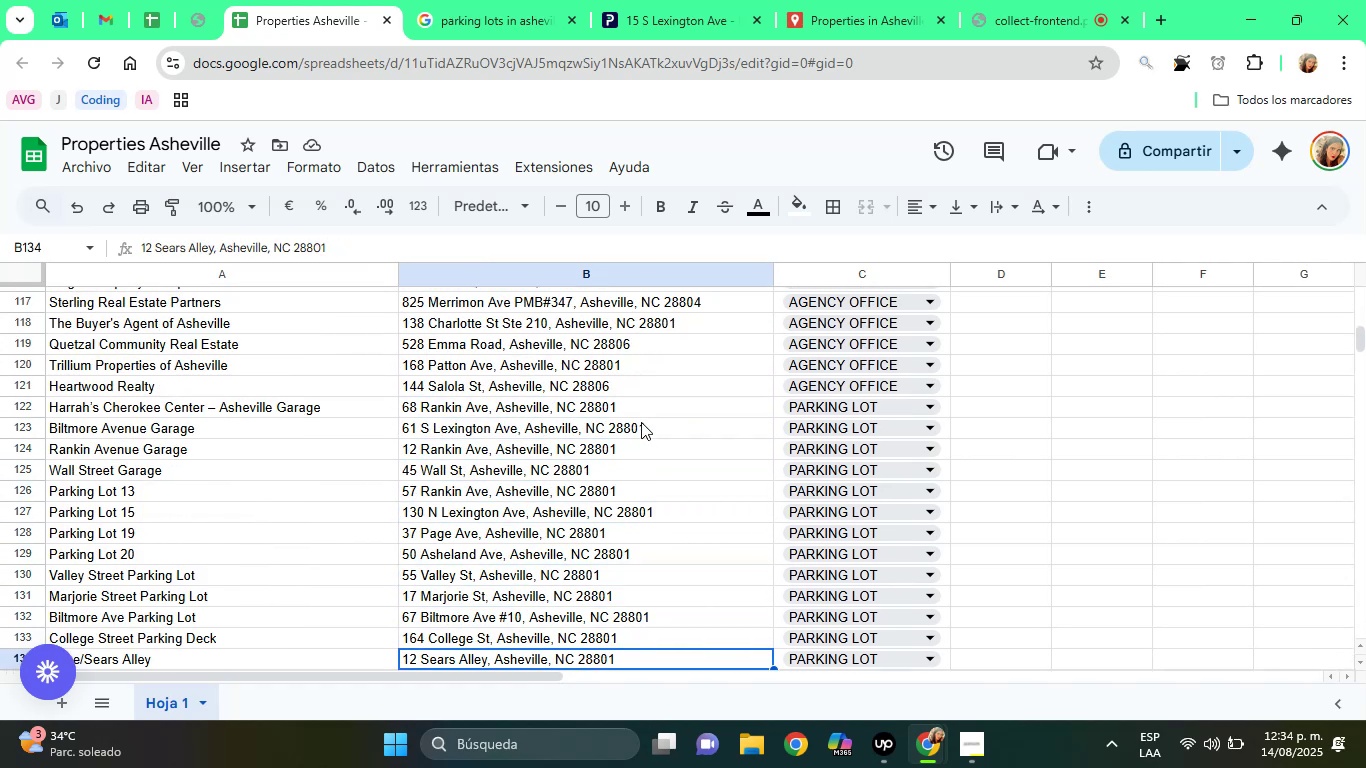 
key(ArrowDown)
 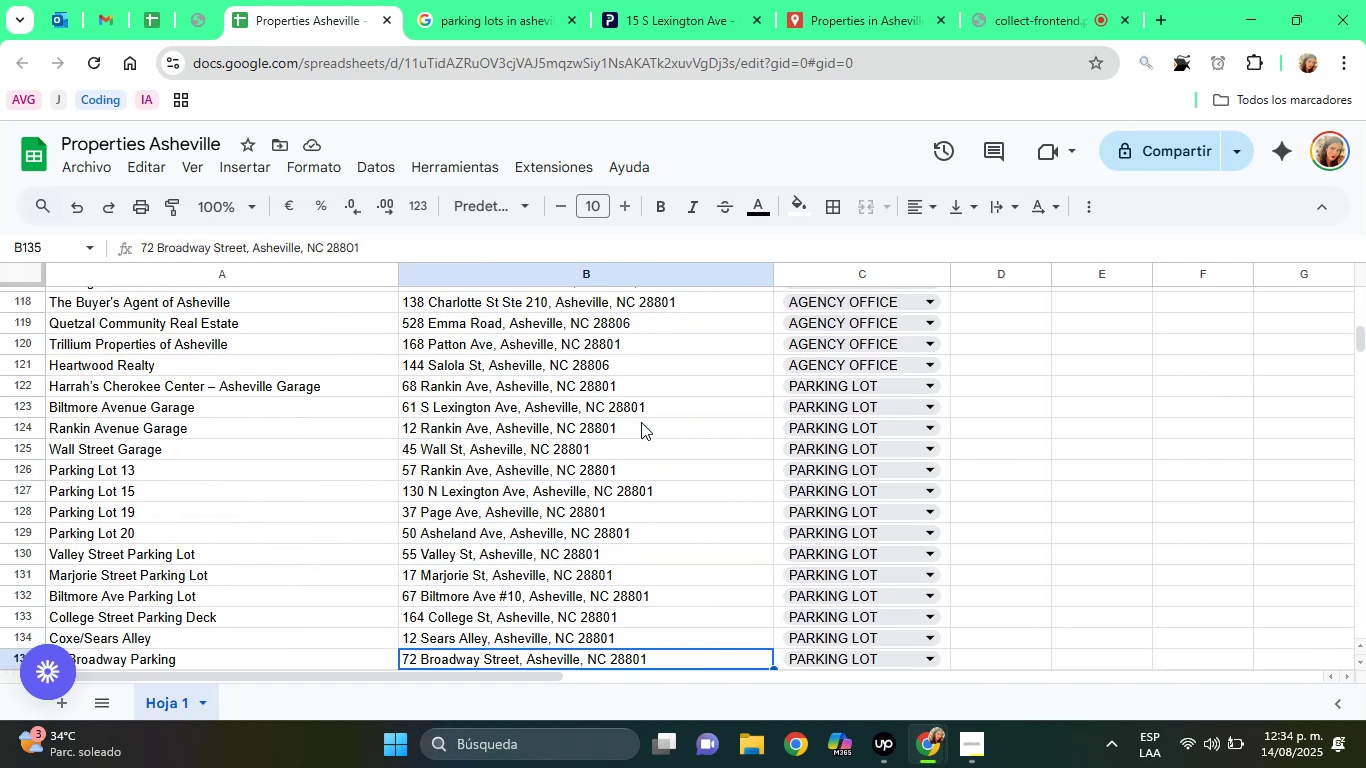 
key(ArrowDown)
 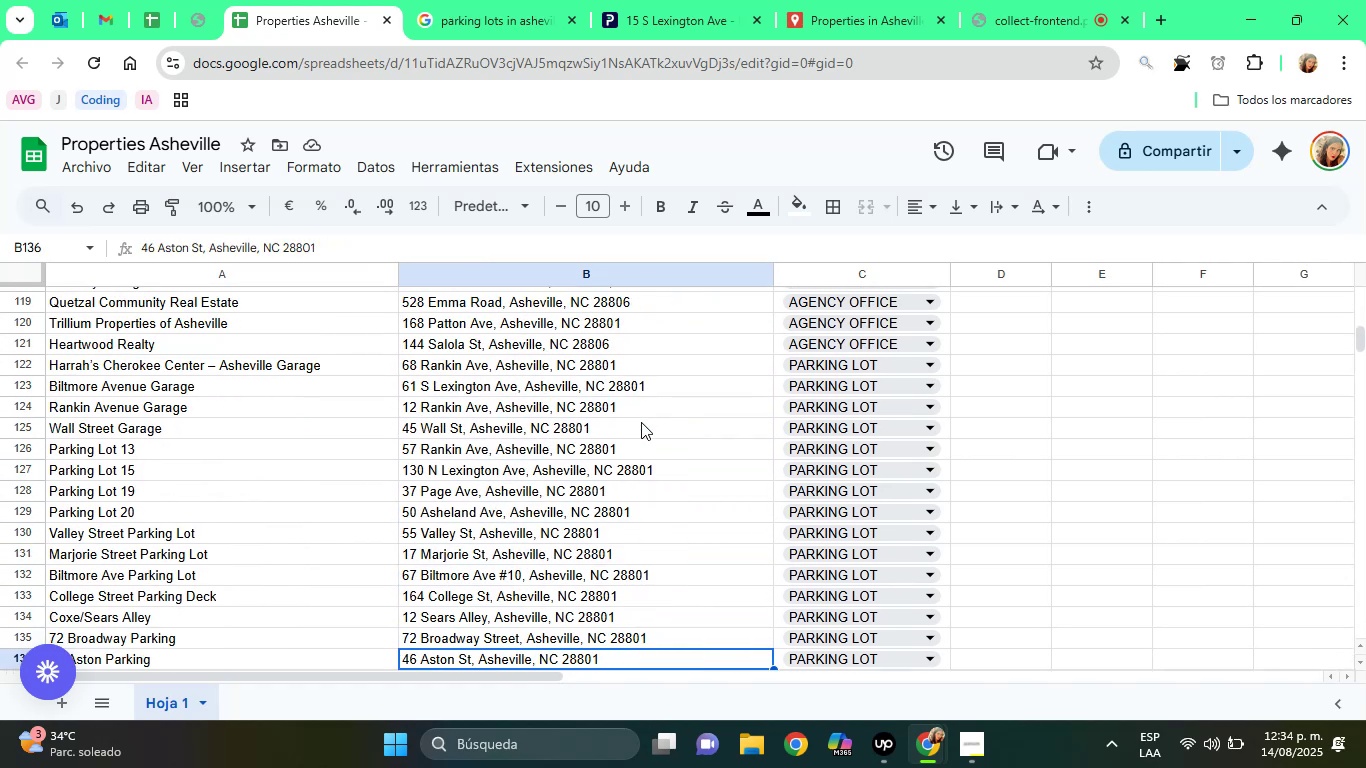 
key(ArrowDown)
 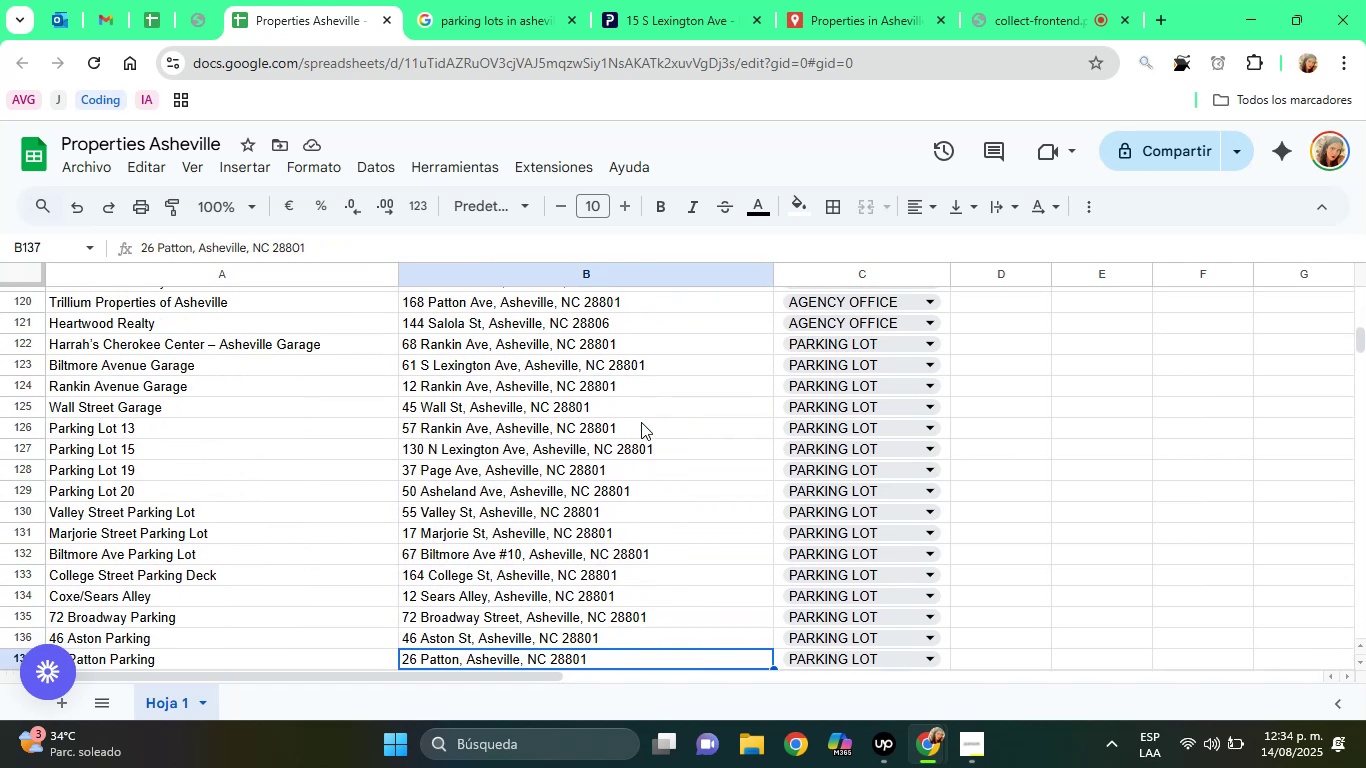 
key(ArrowDown)
 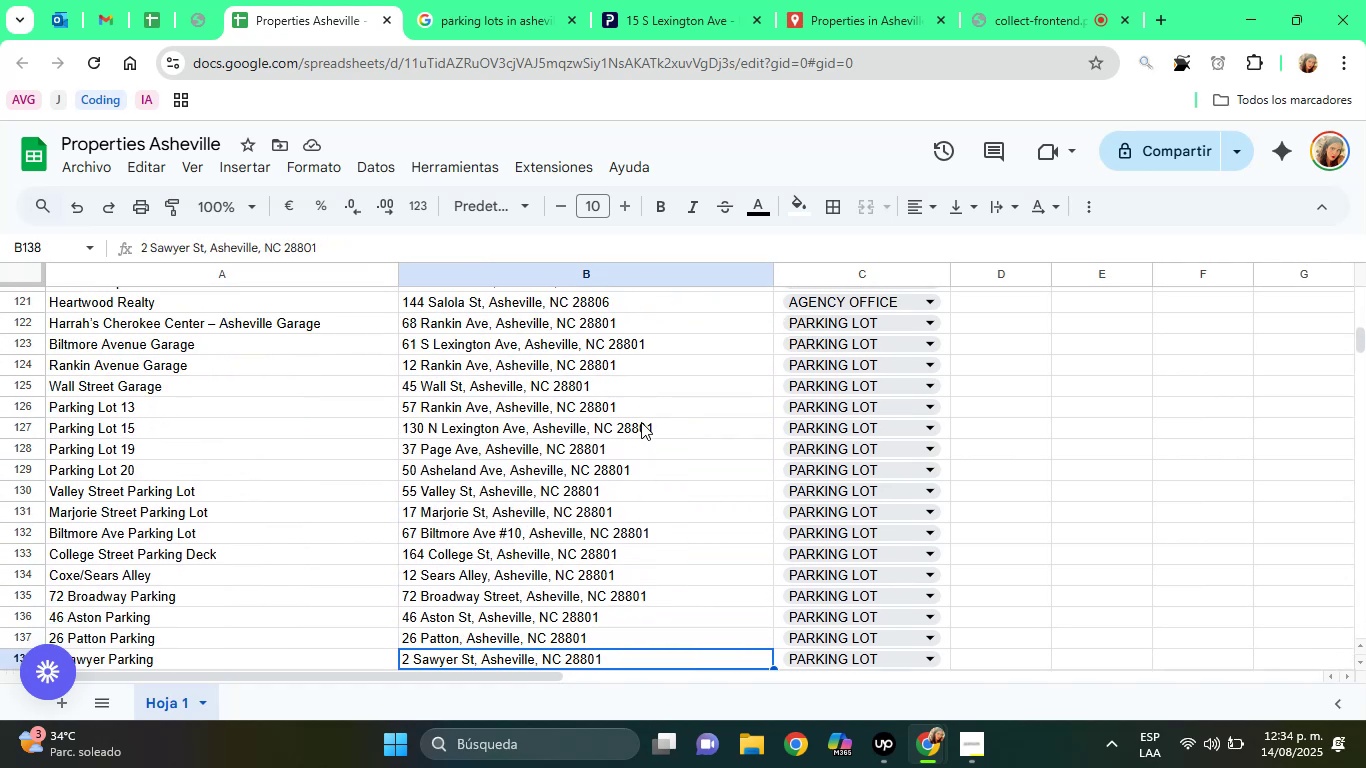 
key(ArrowDown)
 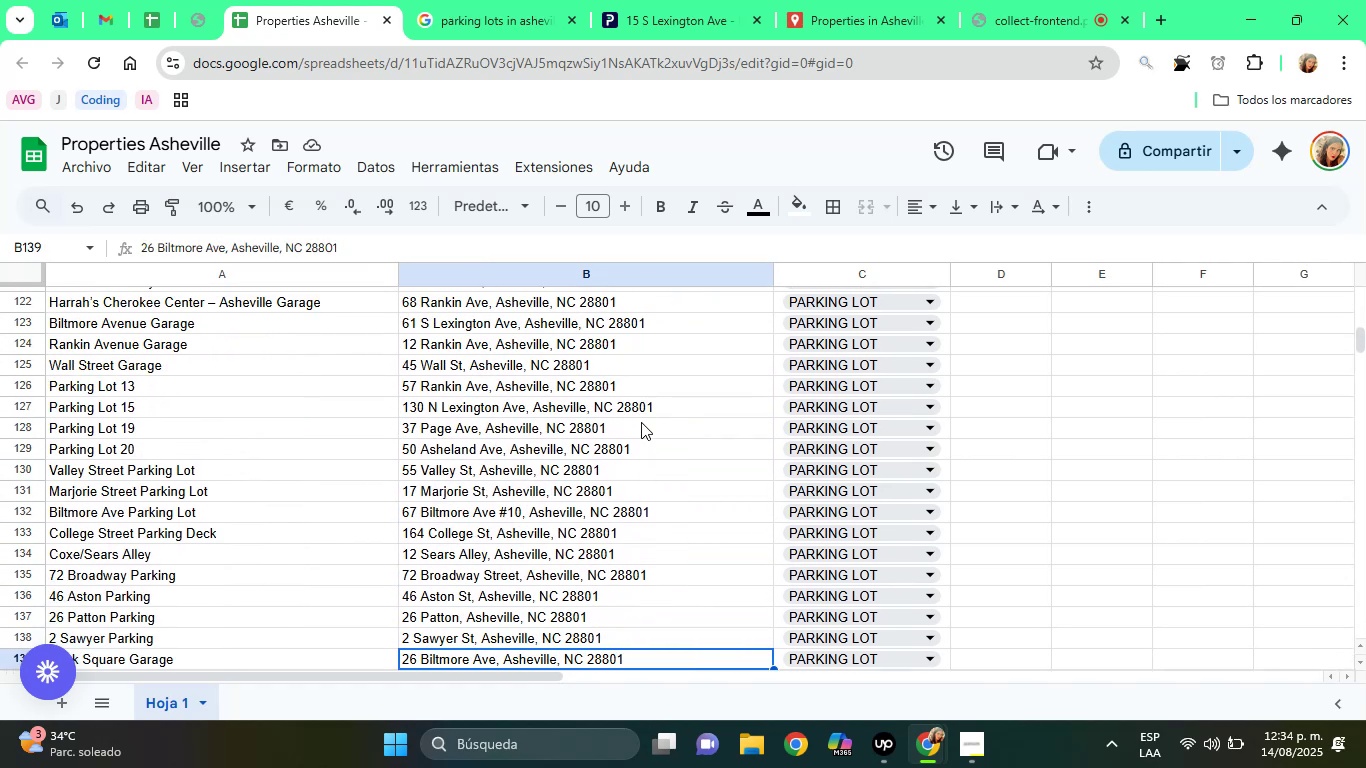 
key(ArrowDown)
 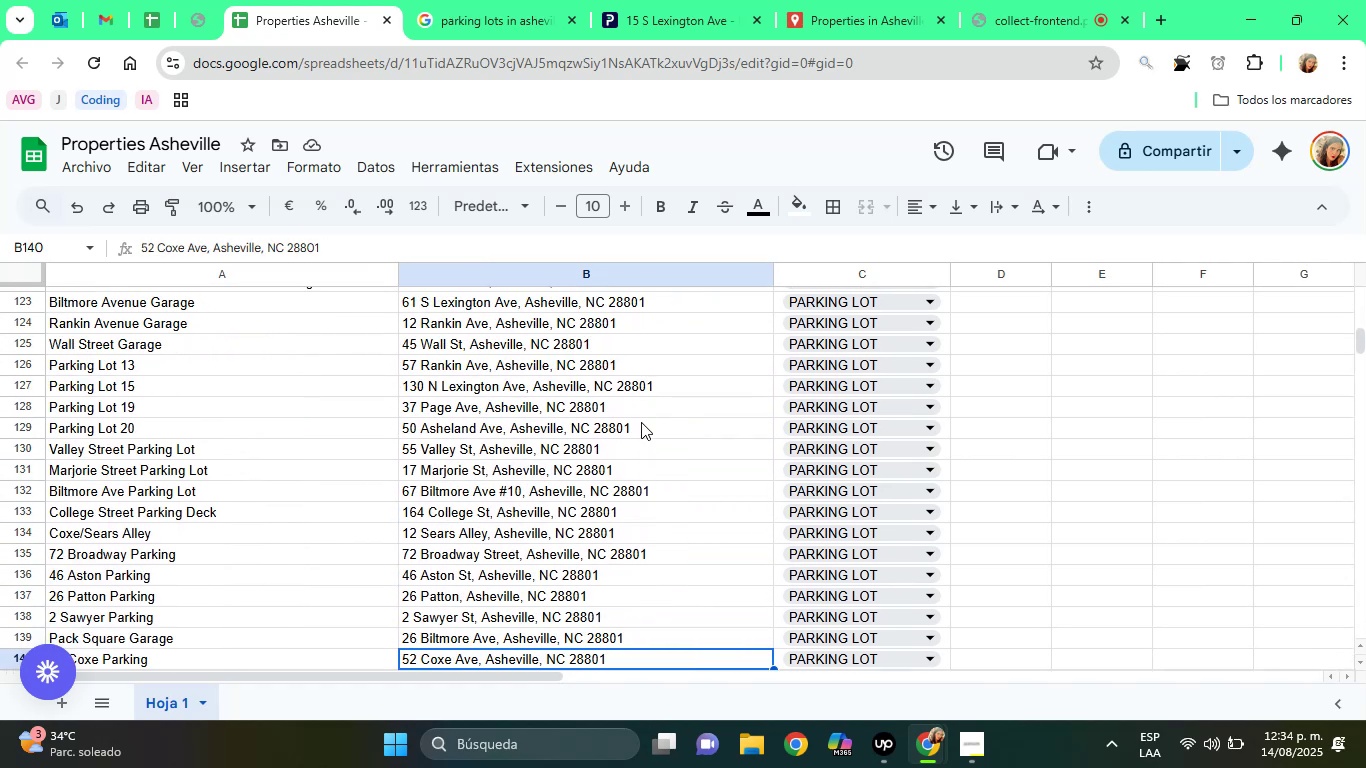 
key(ArrowDown)
 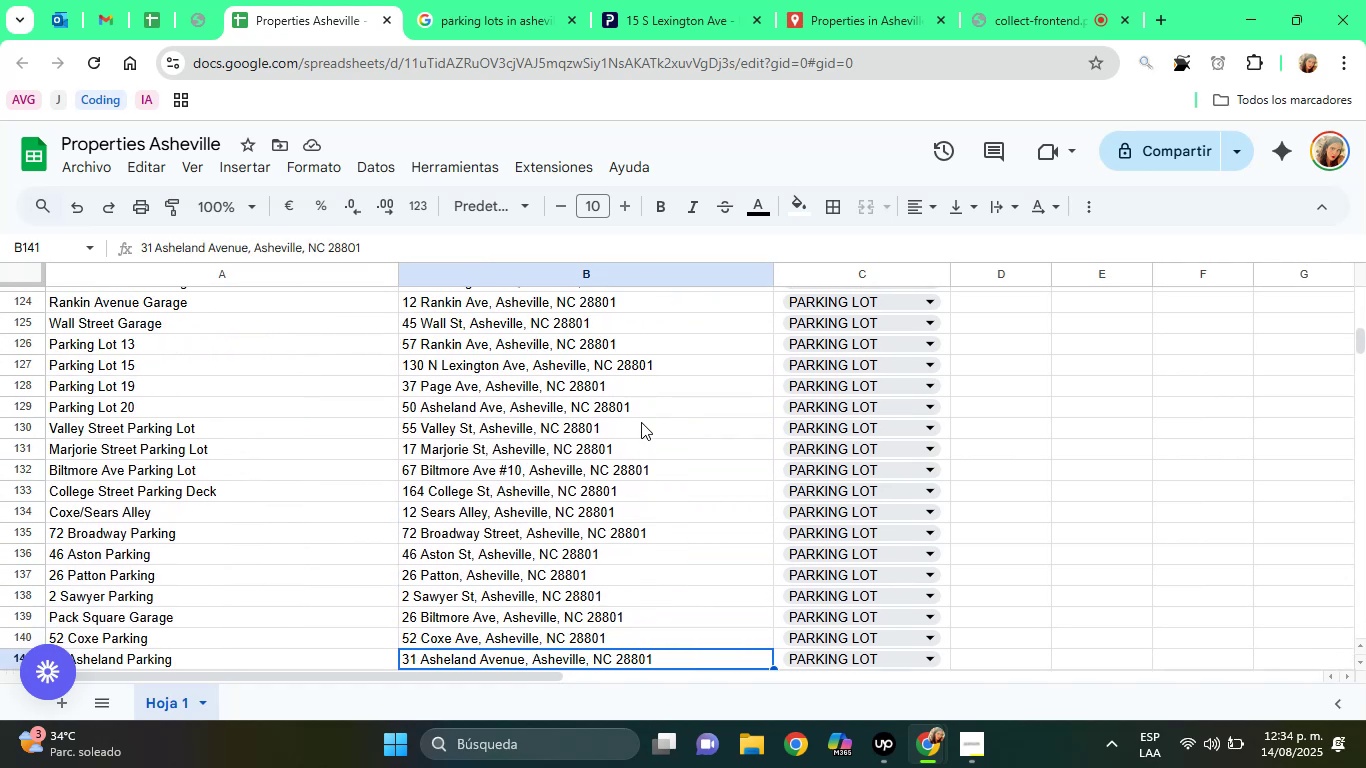 
key(ArrowDown)
 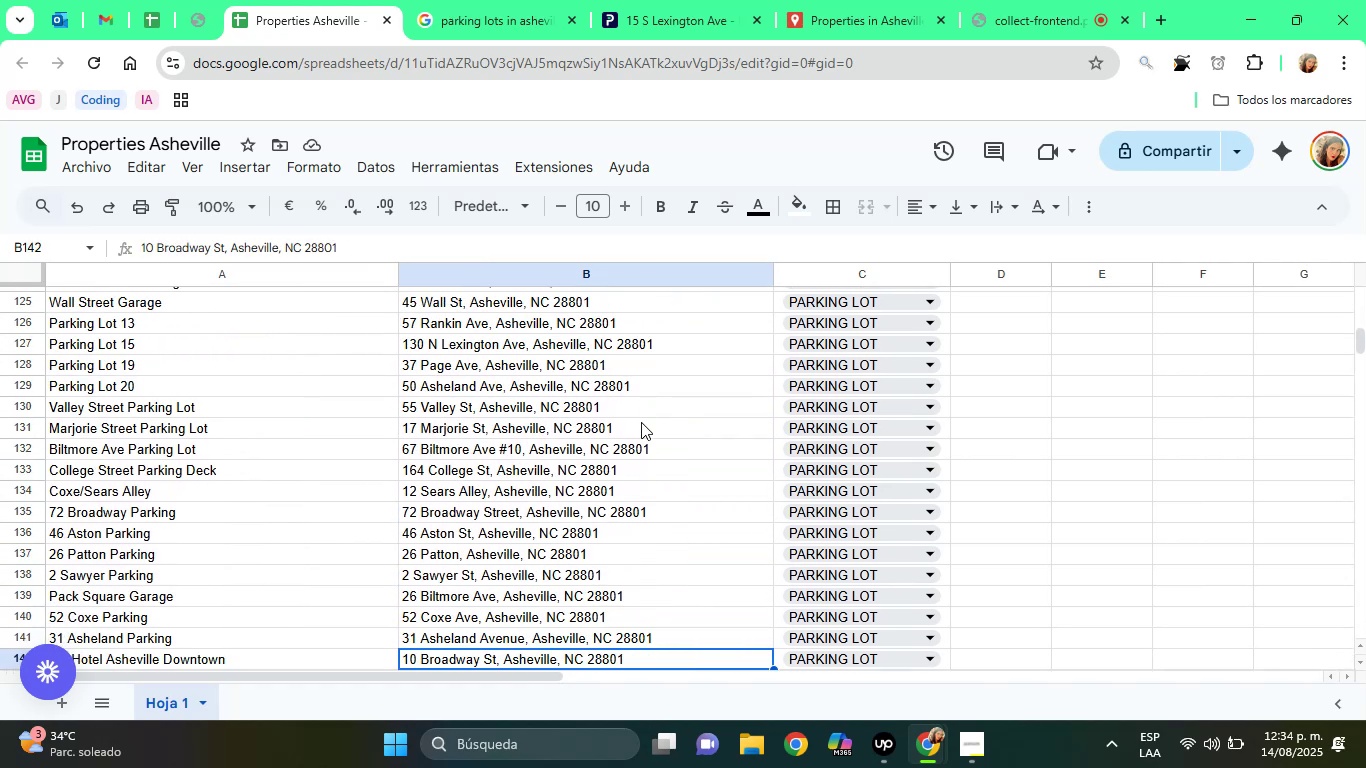 
key(ArrowDown)
 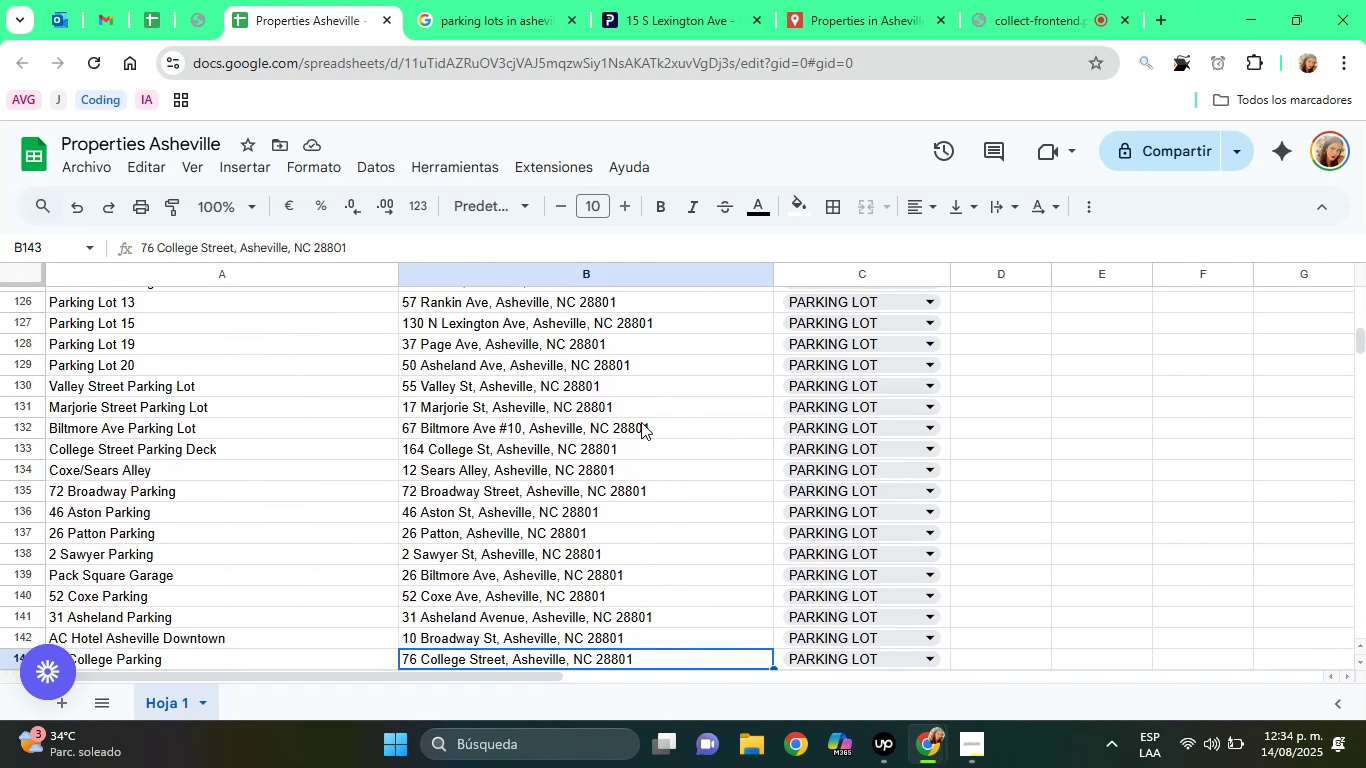 
key(ArrowDown)
 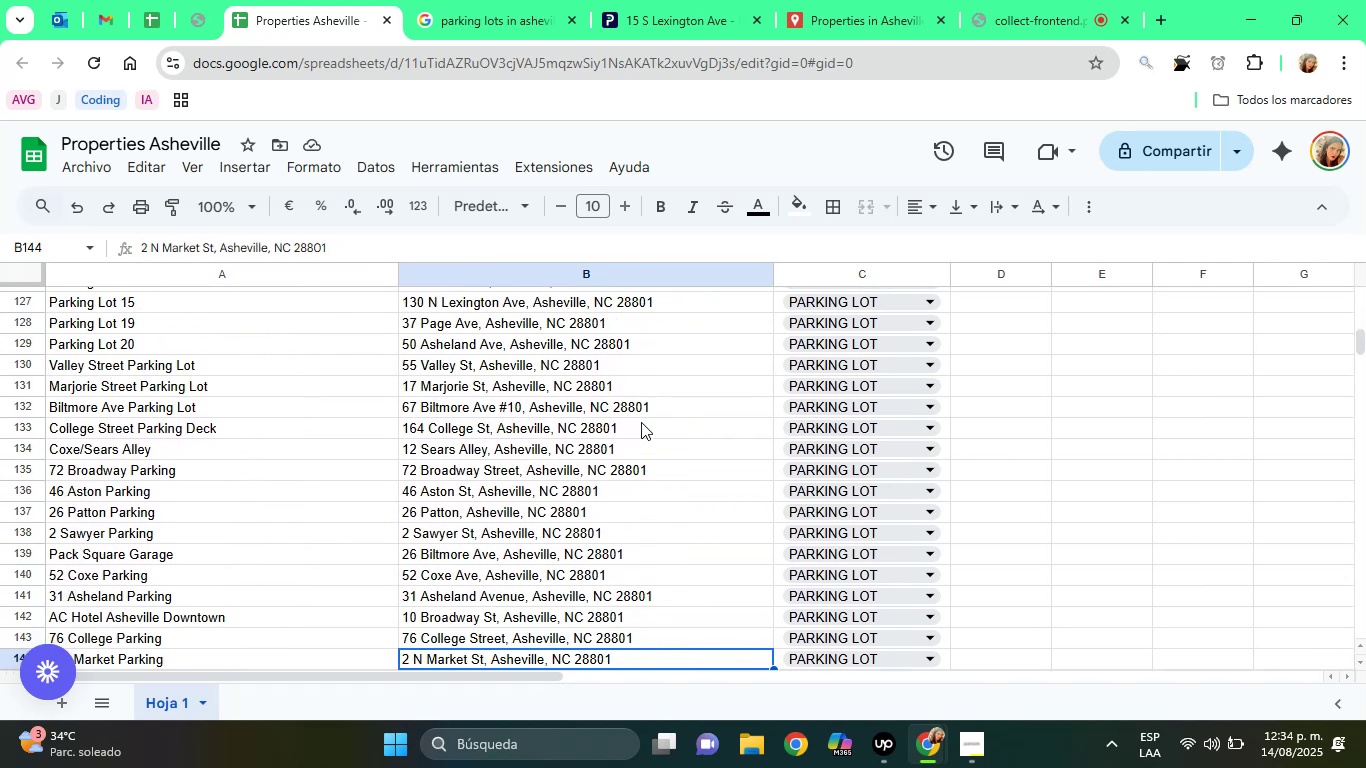 
key(ArrowDown)
 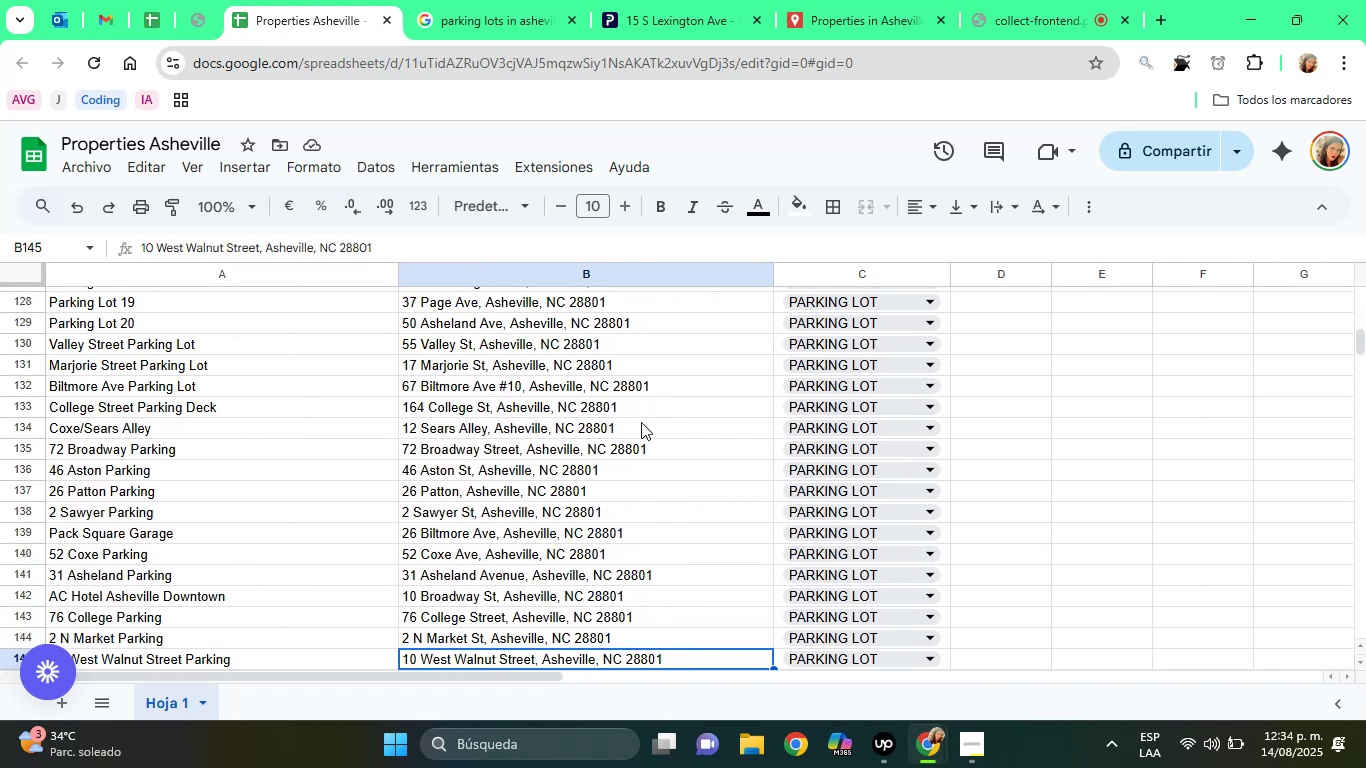 
key(ArrowDown)
 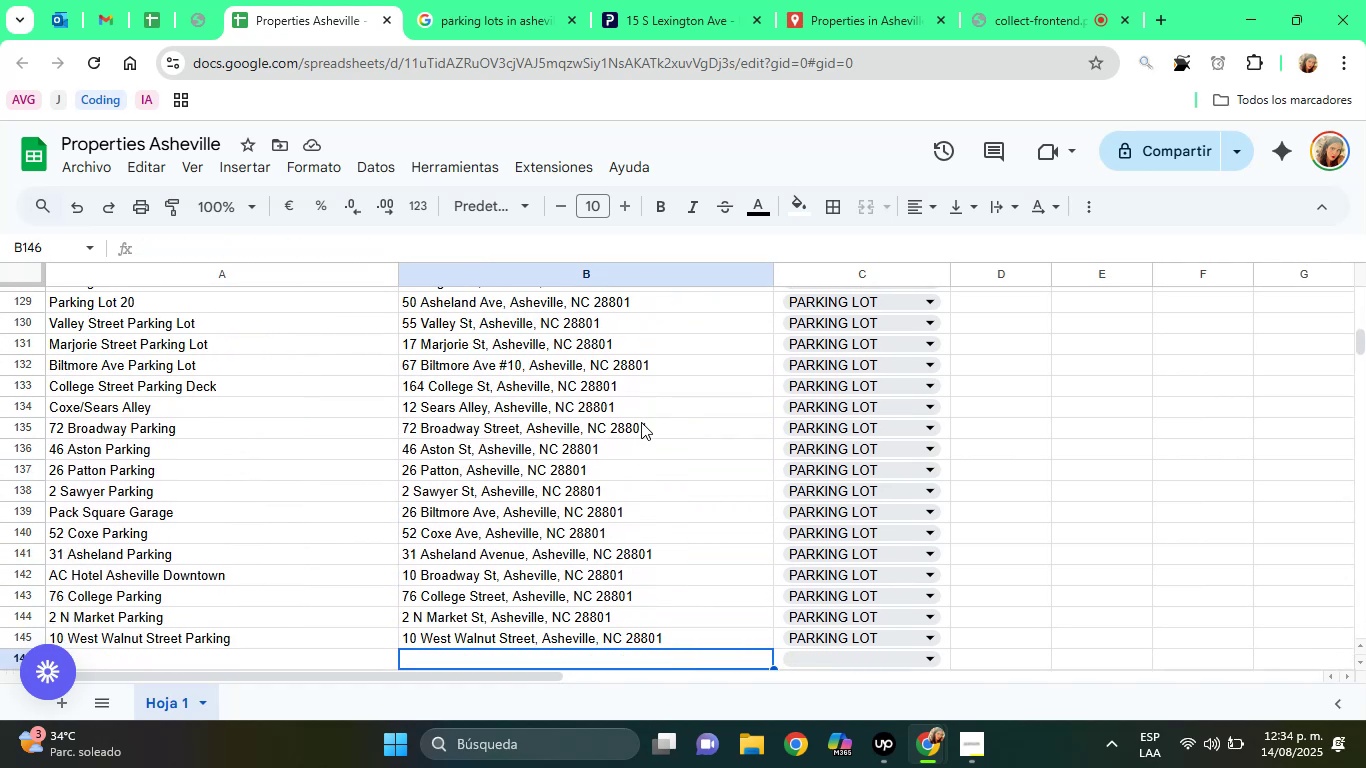 
key(ArrowDown)
 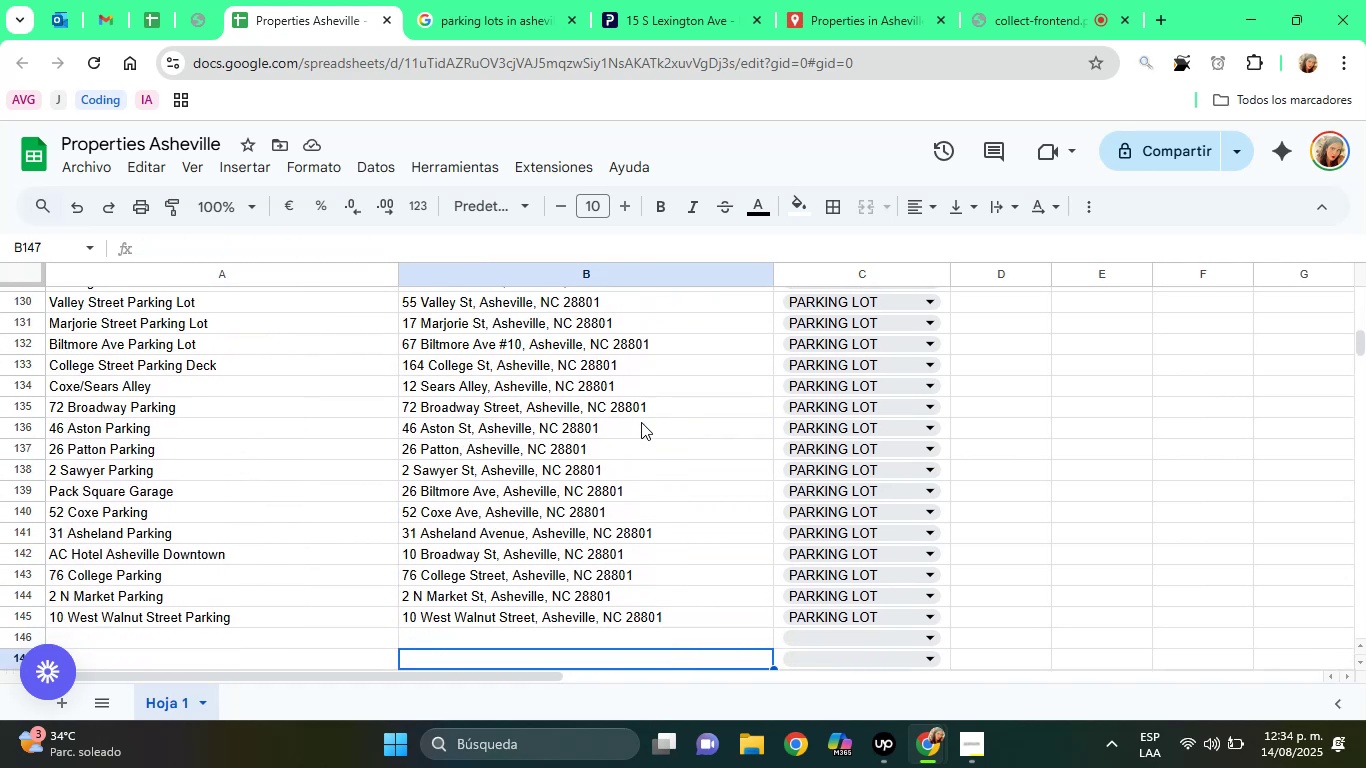 
key(ArrowUp)
 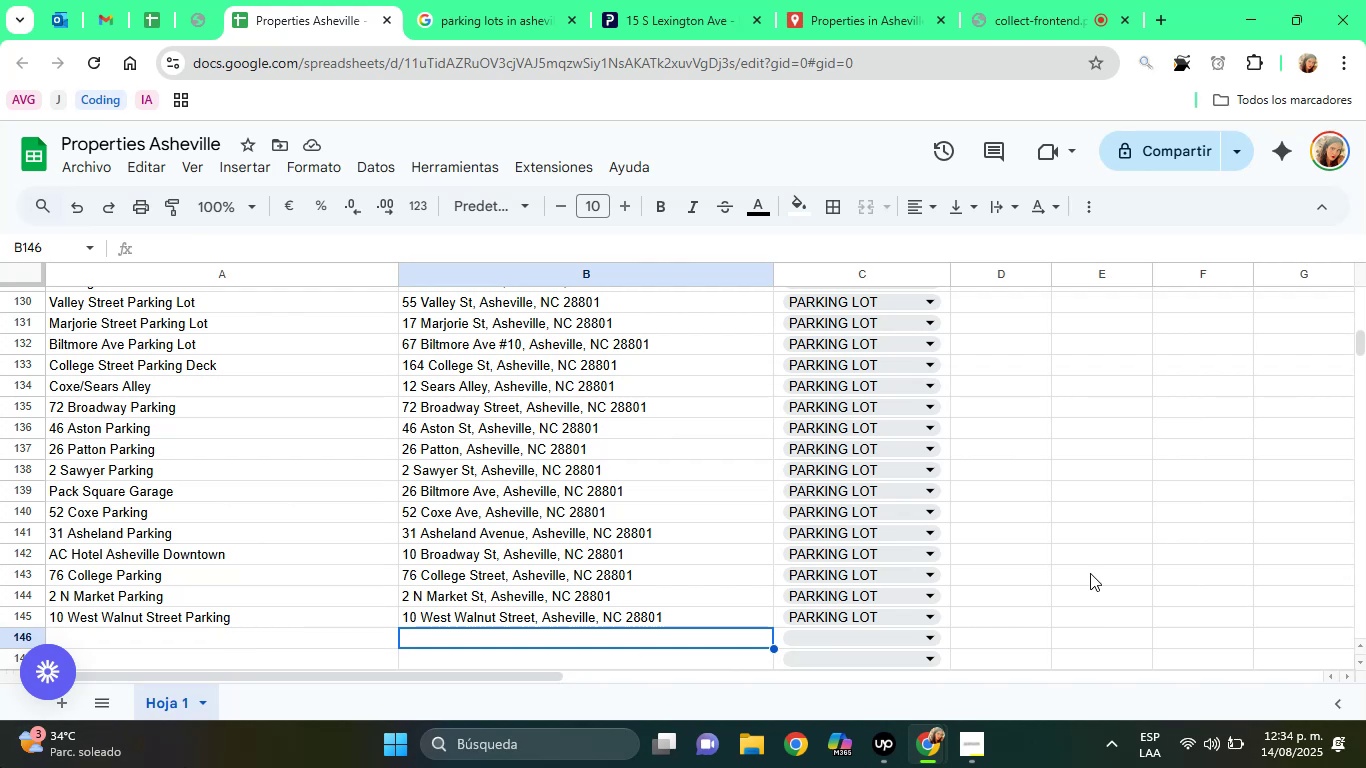 
left_click([655, 8])
 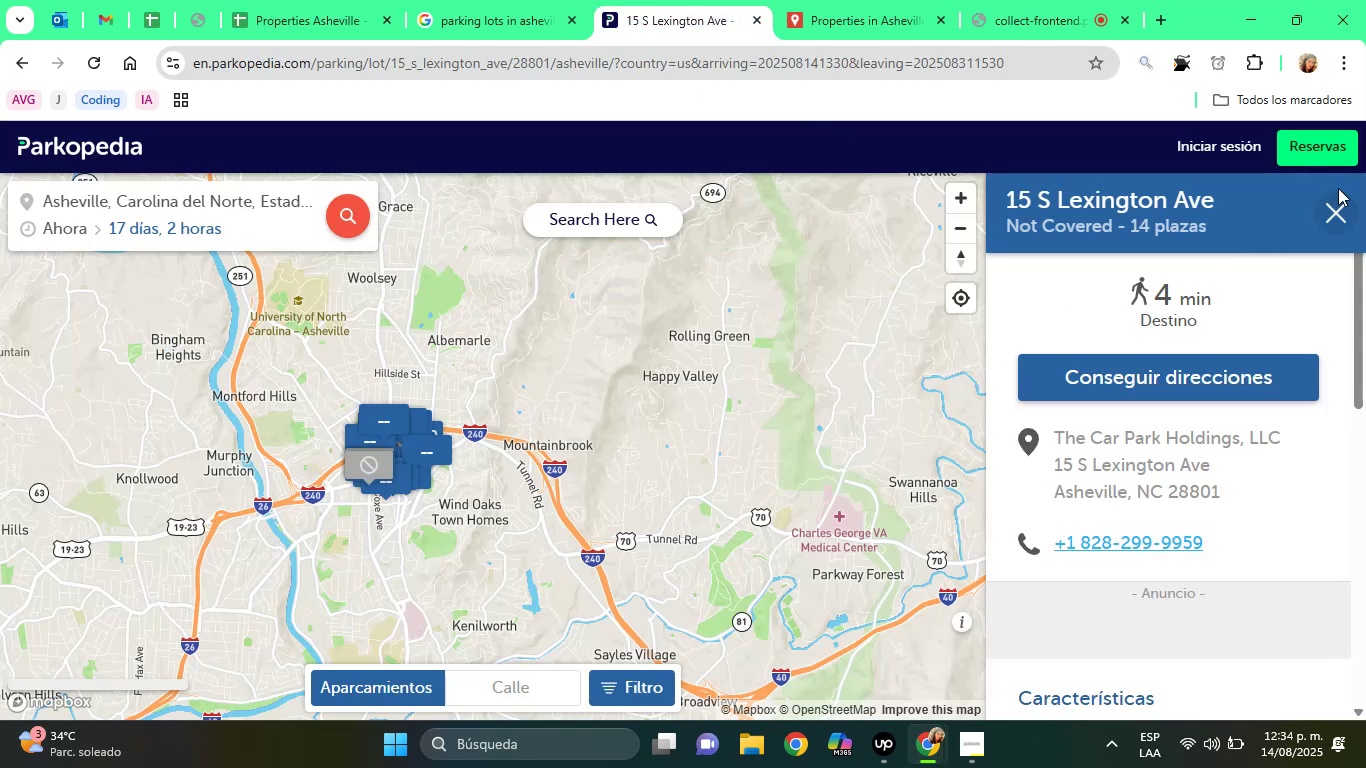 
left_click([1339, 199])
 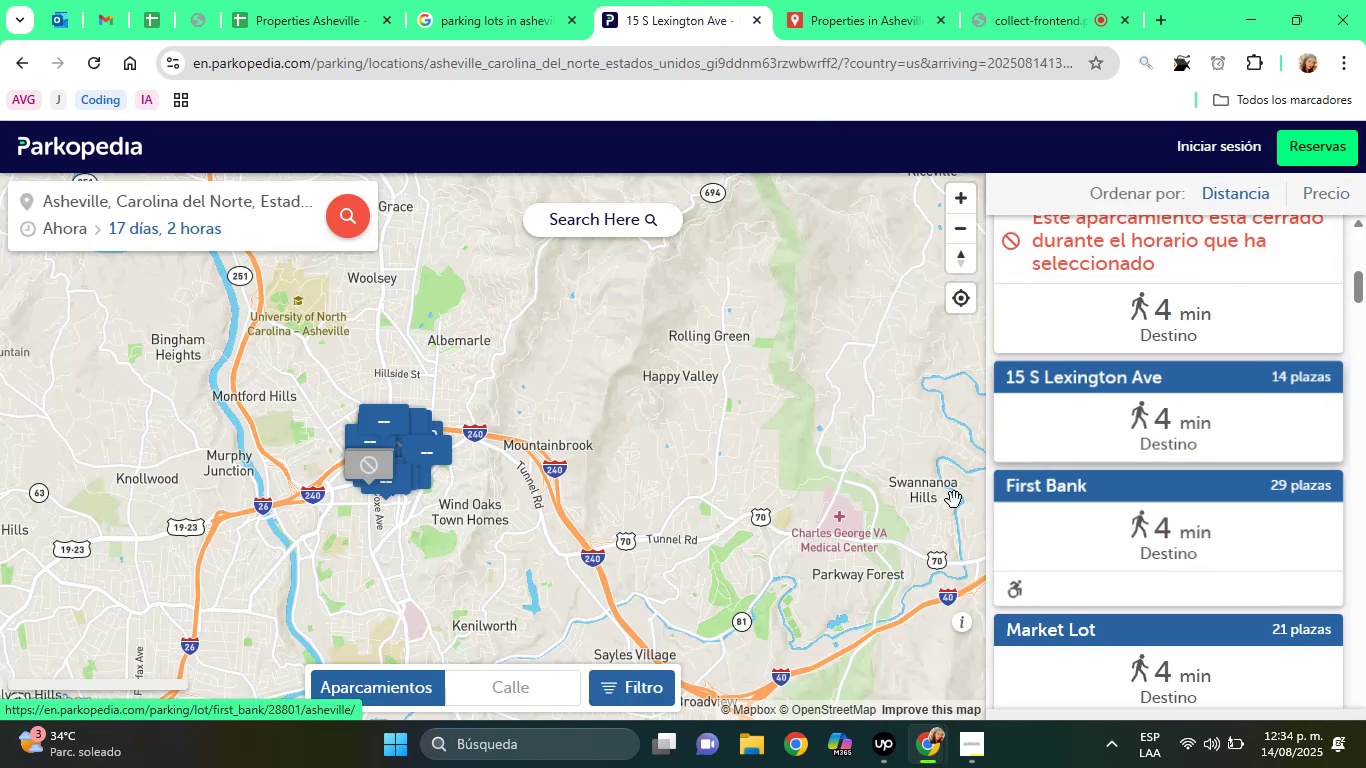 
left_click([1029, 499])
 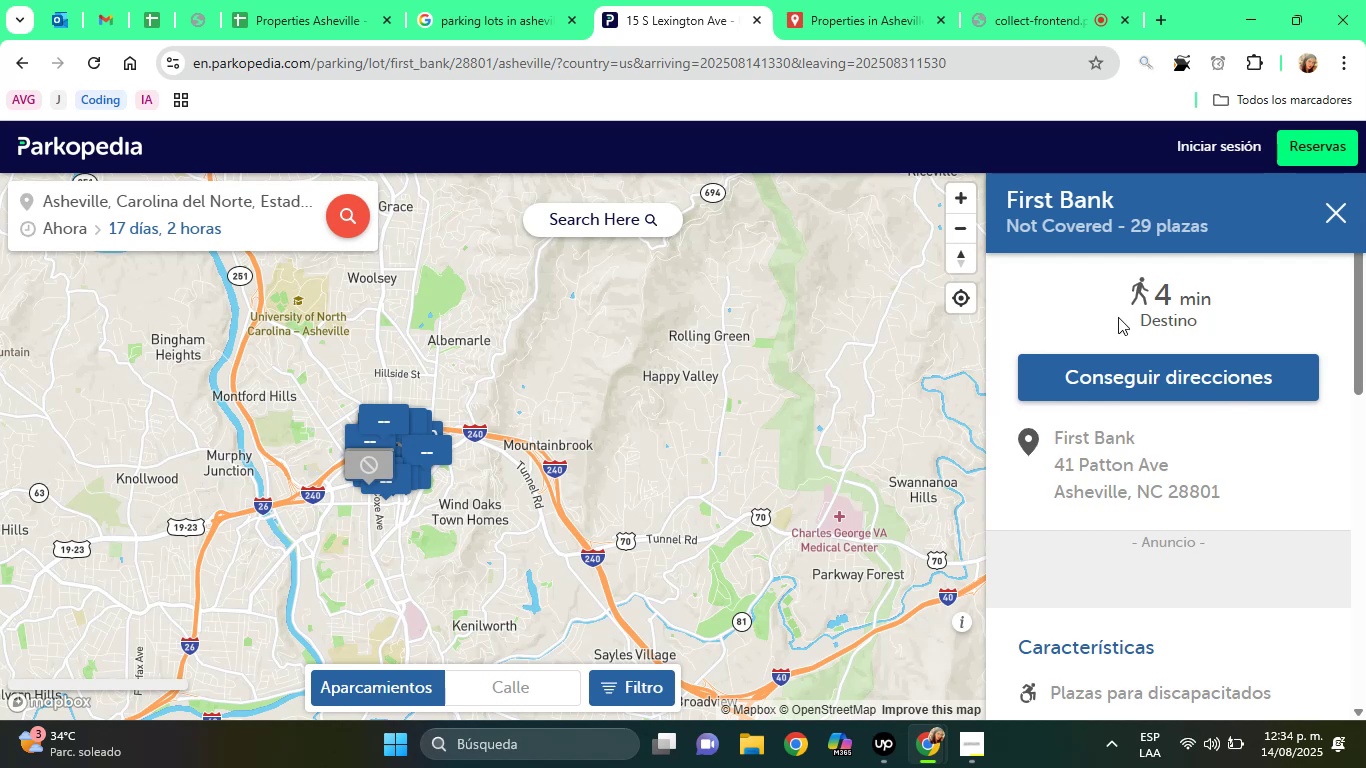 
wait(6.27)
 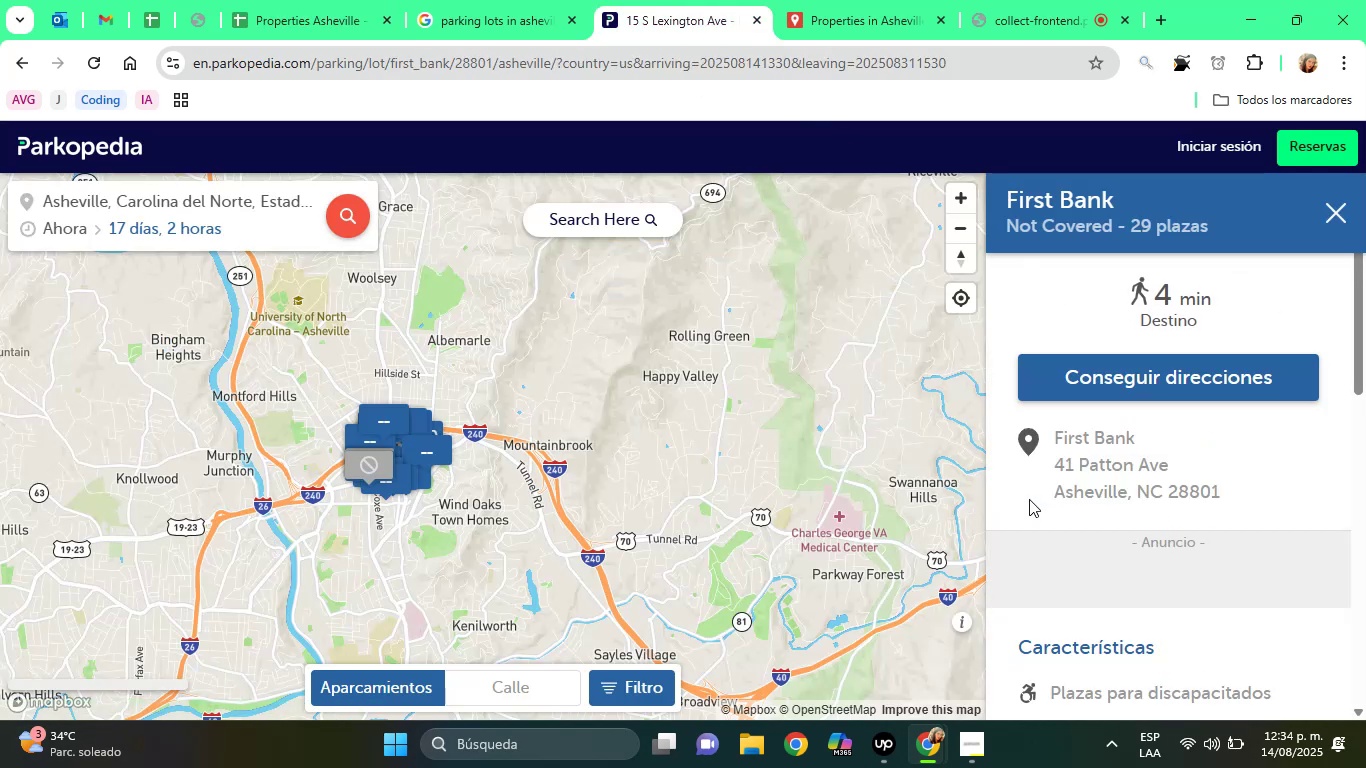 
left_click([323, 0])
 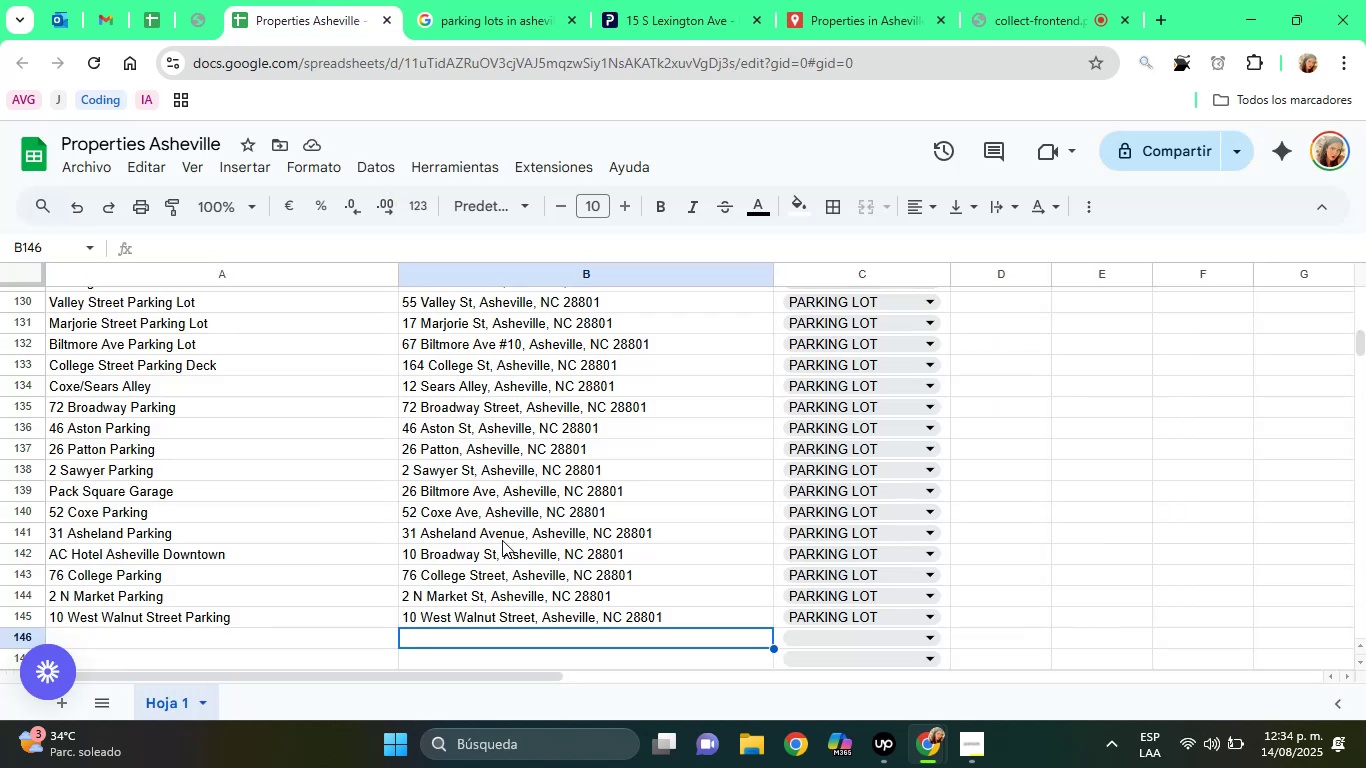 
left_click([507, 574])
 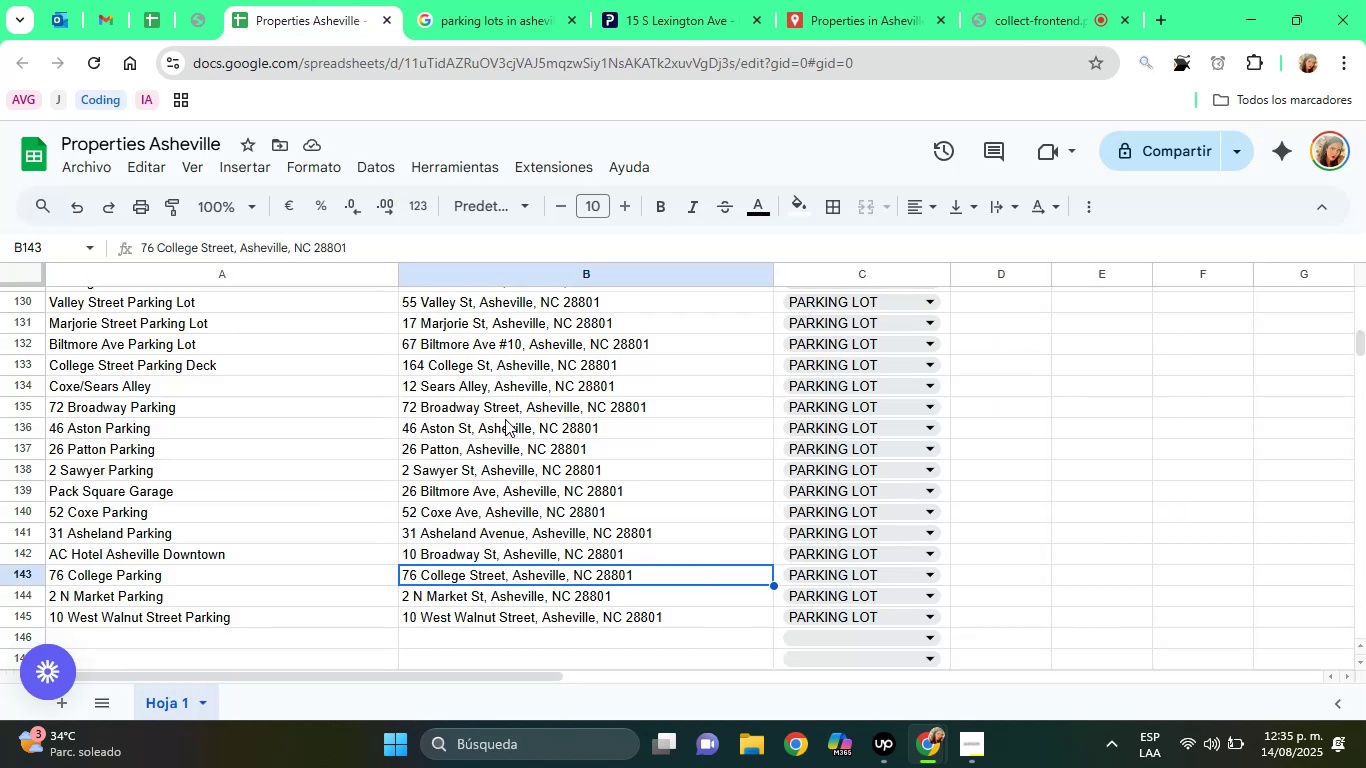 
scroll: coordinate [505, 418], scroll_direction: up, amount: 2.0
 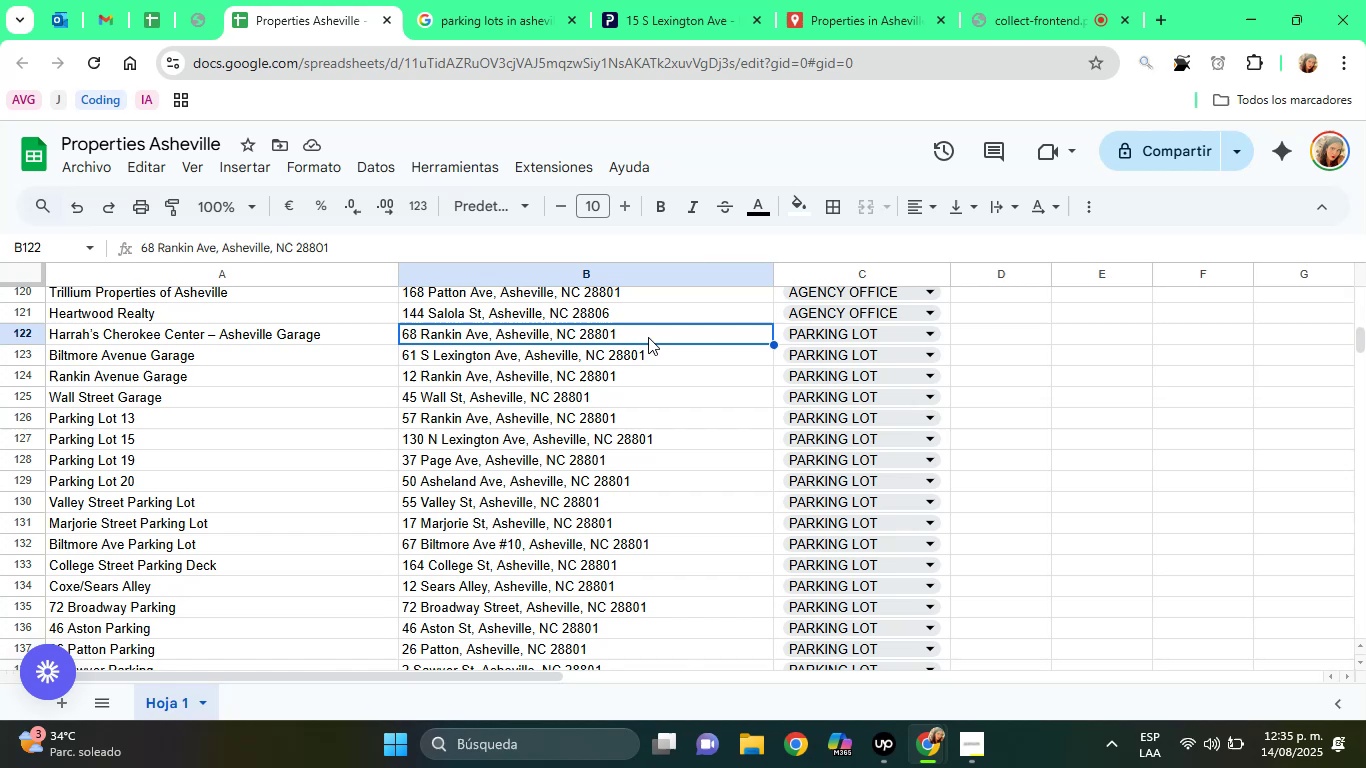 
key(ArrowDown)
 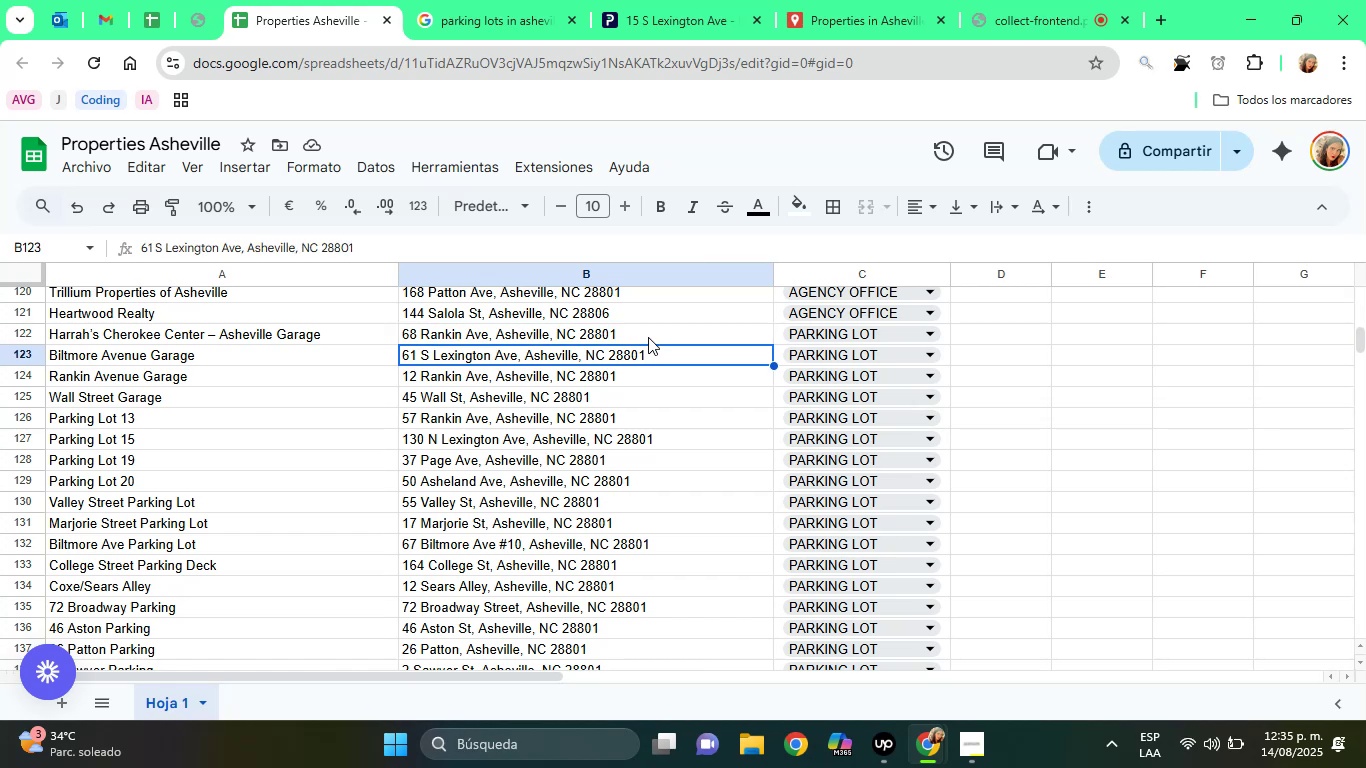 
key(ArrowDown)
 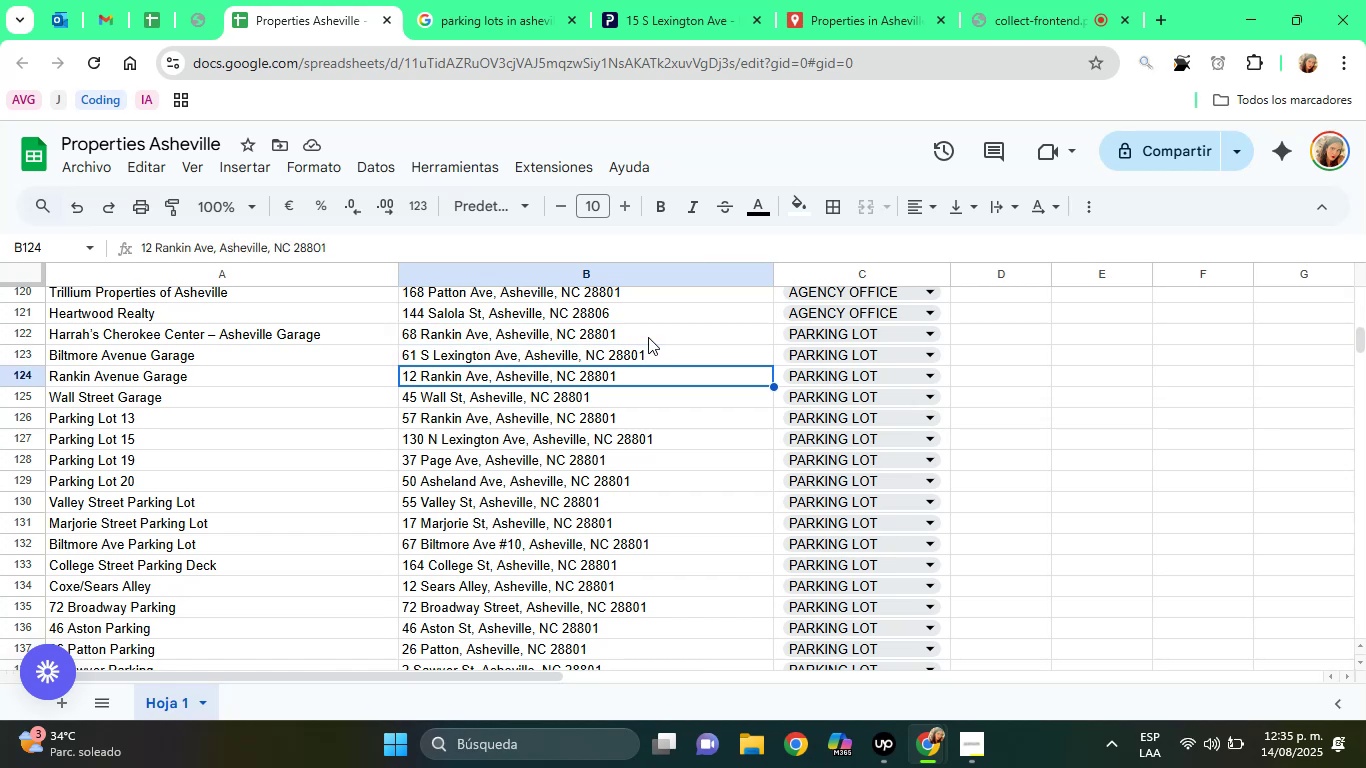 
key(ArrowDown)
 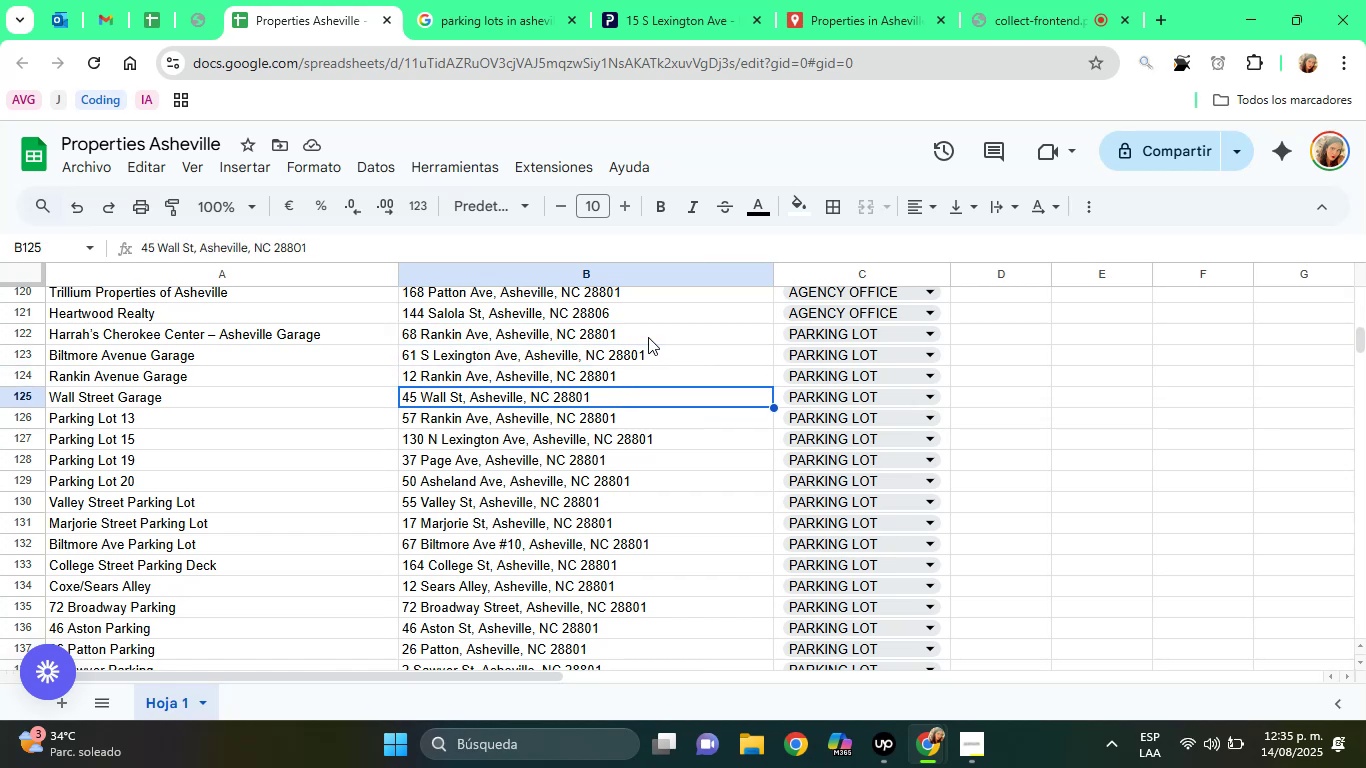 
key(ArrowDown)
 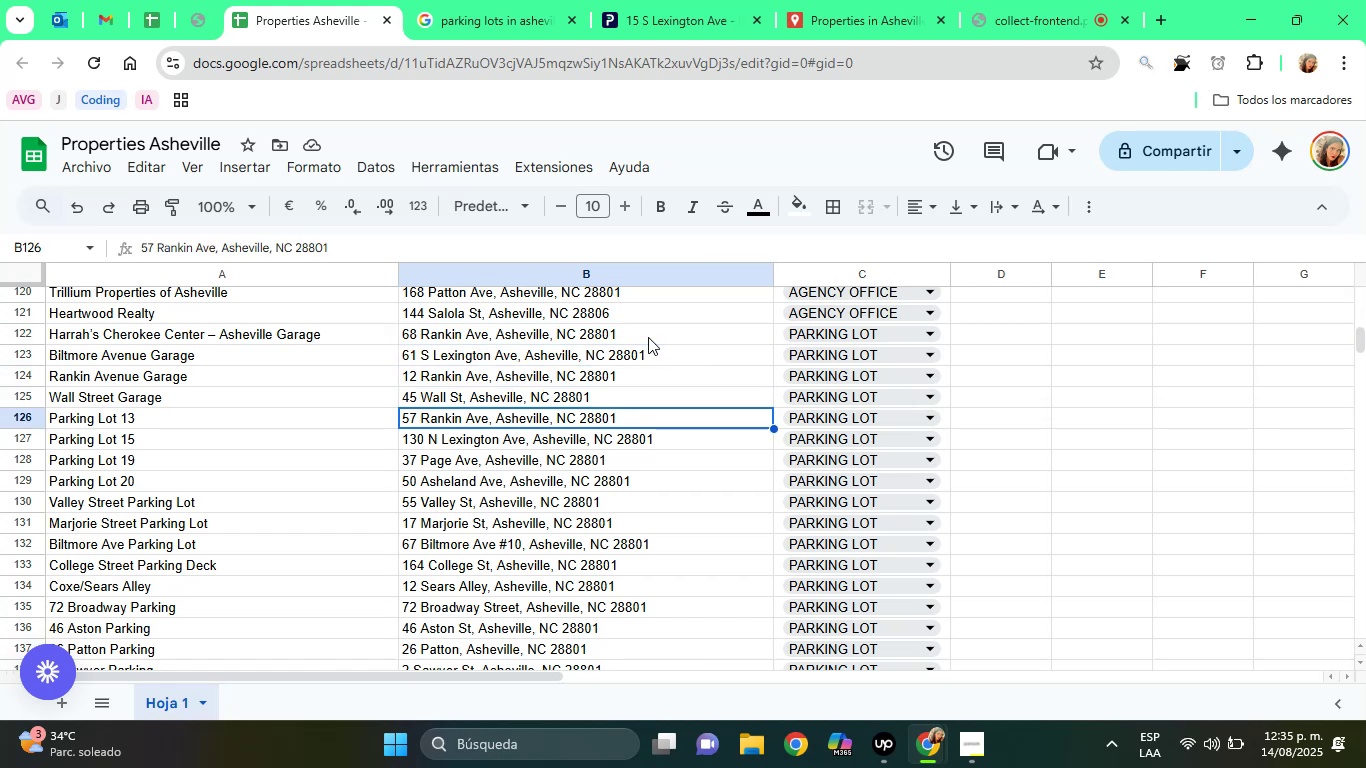 
key(ArrowDown)
 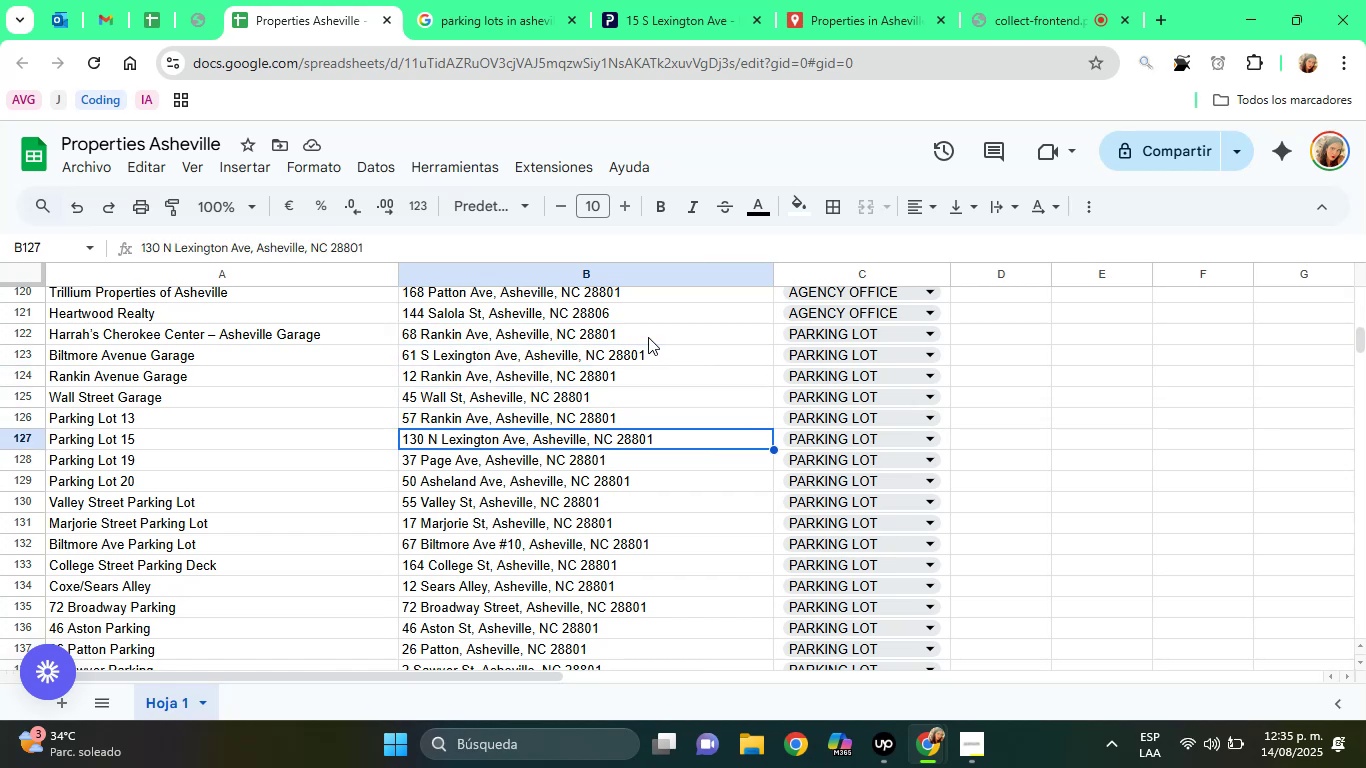 
key(ArrowDown)
 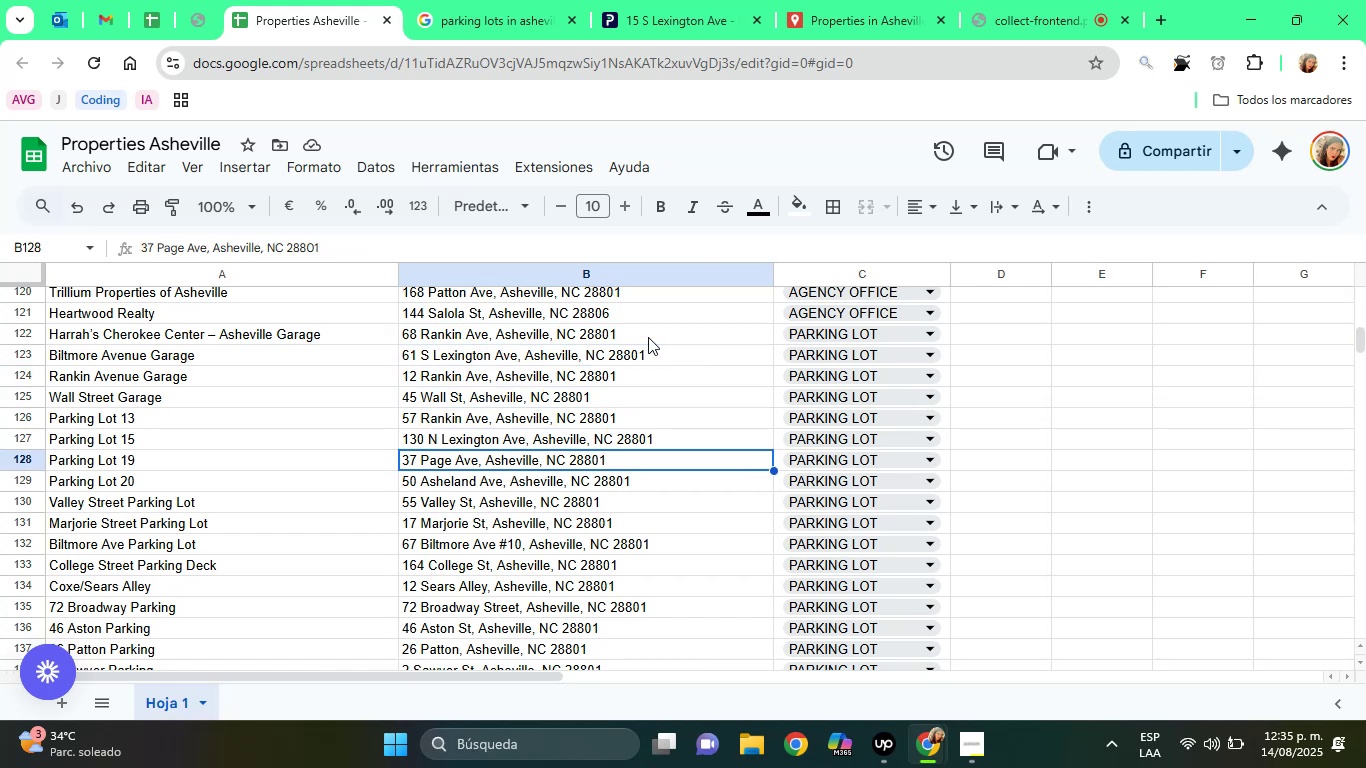 
key(ArrowDown)
 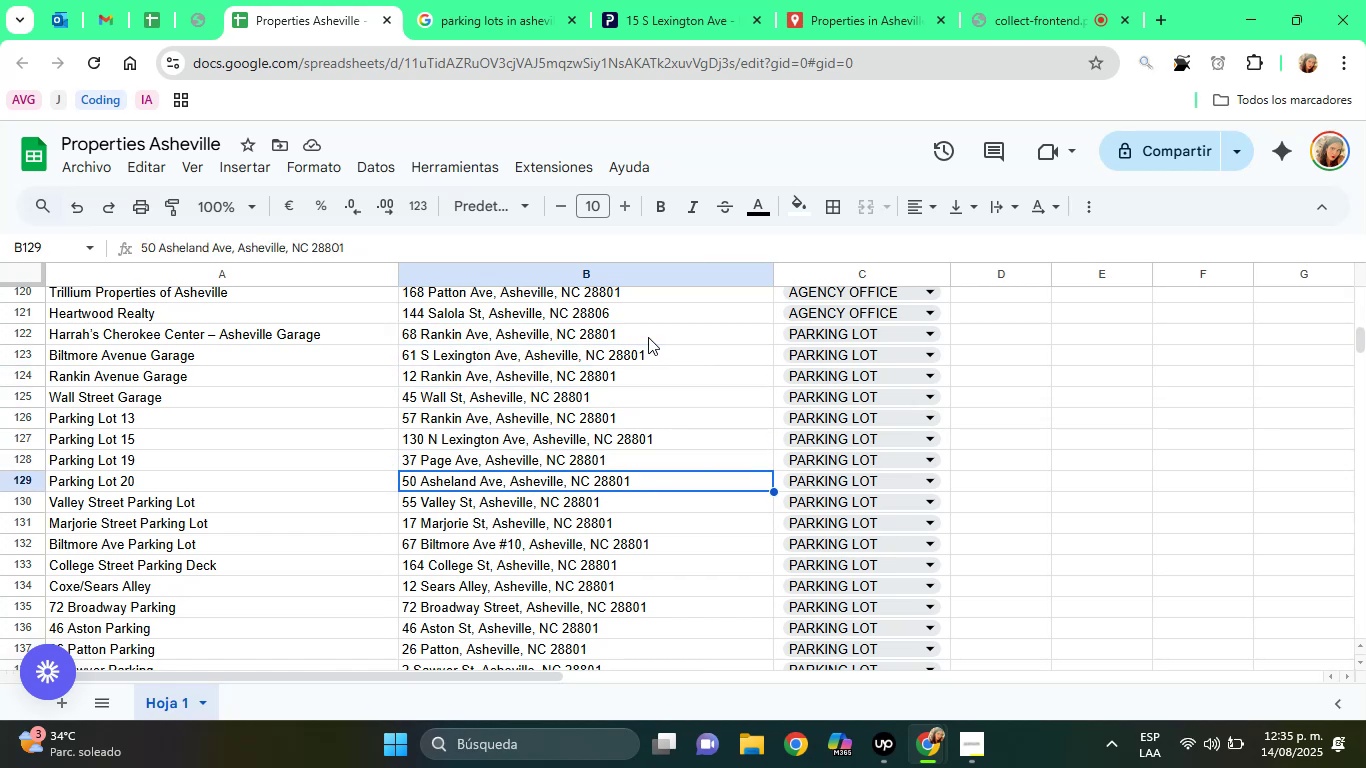 
key(ArrowDown)
 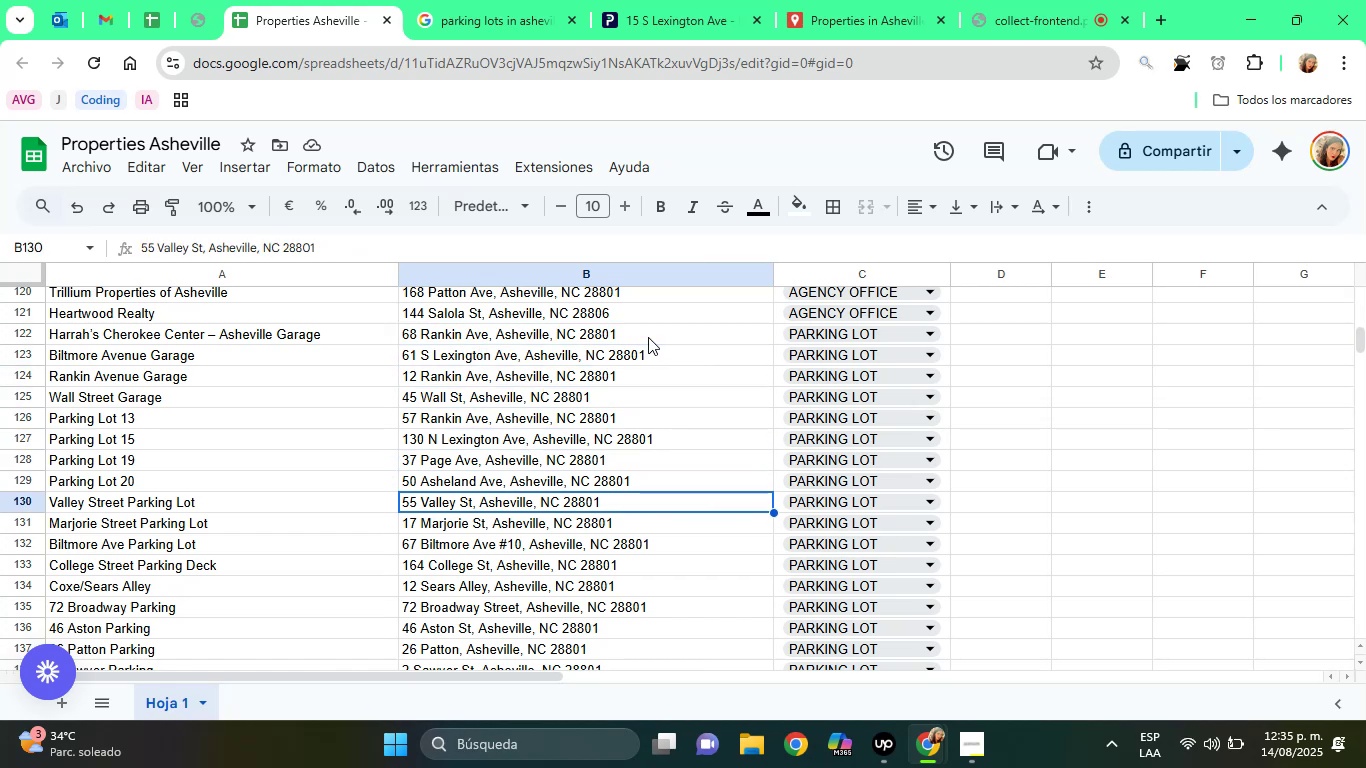 
key(ArrowDown)
 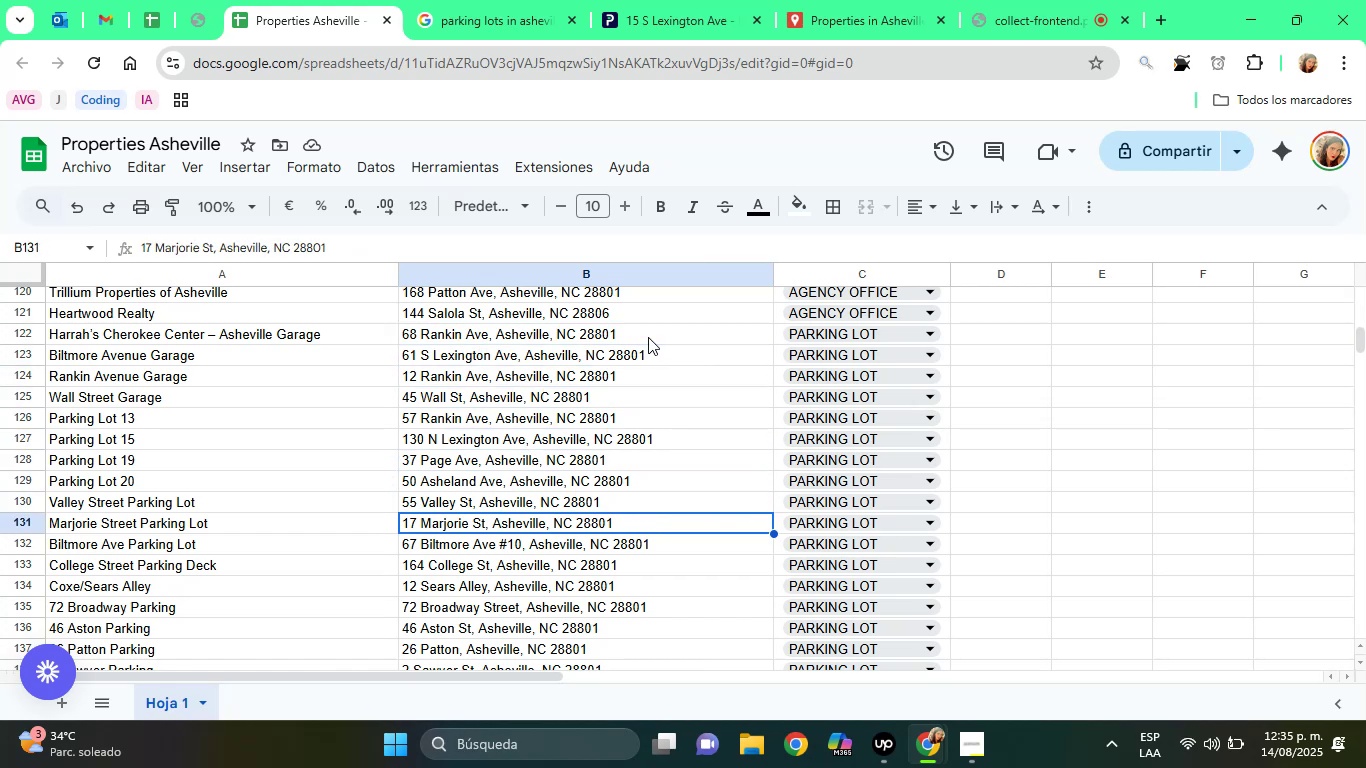 
key(ArrowDown)
 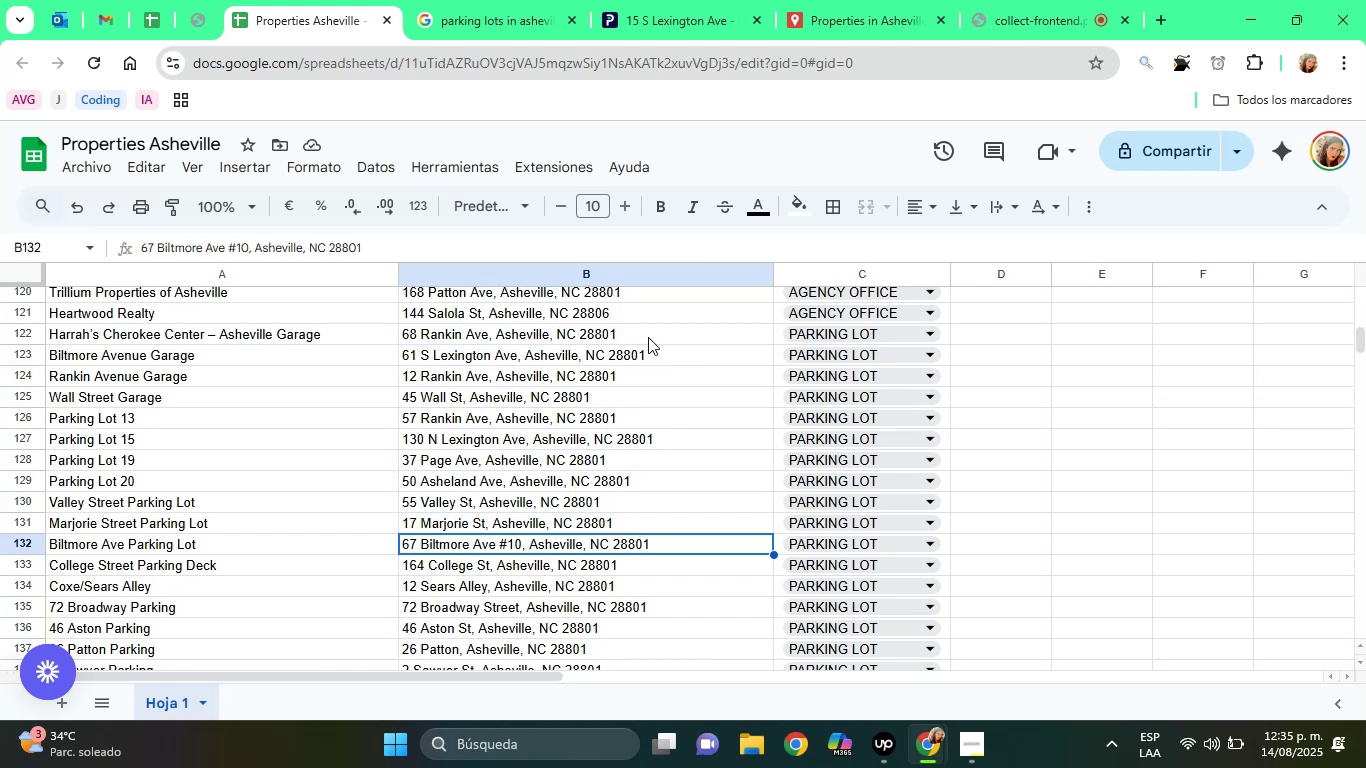 
key(ArrowDown)
 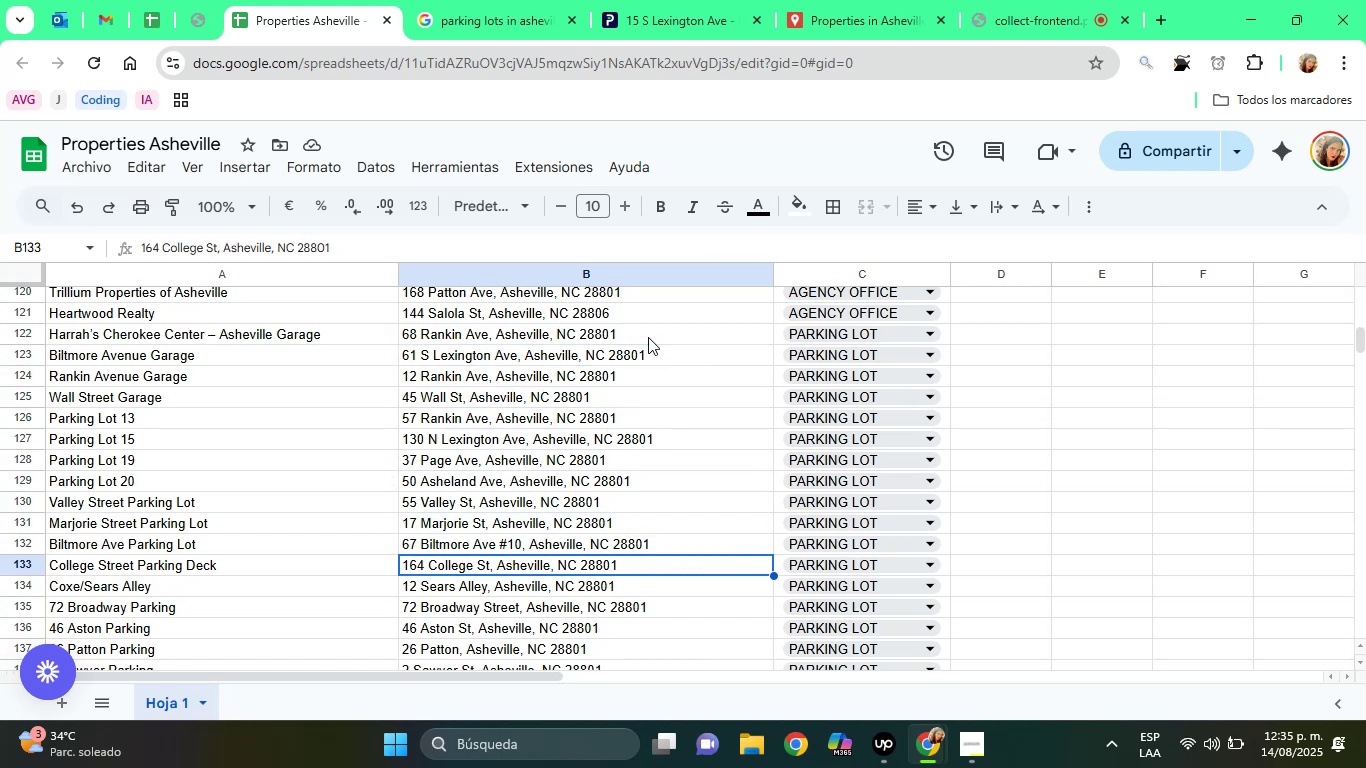 
key(ArrowDown)
 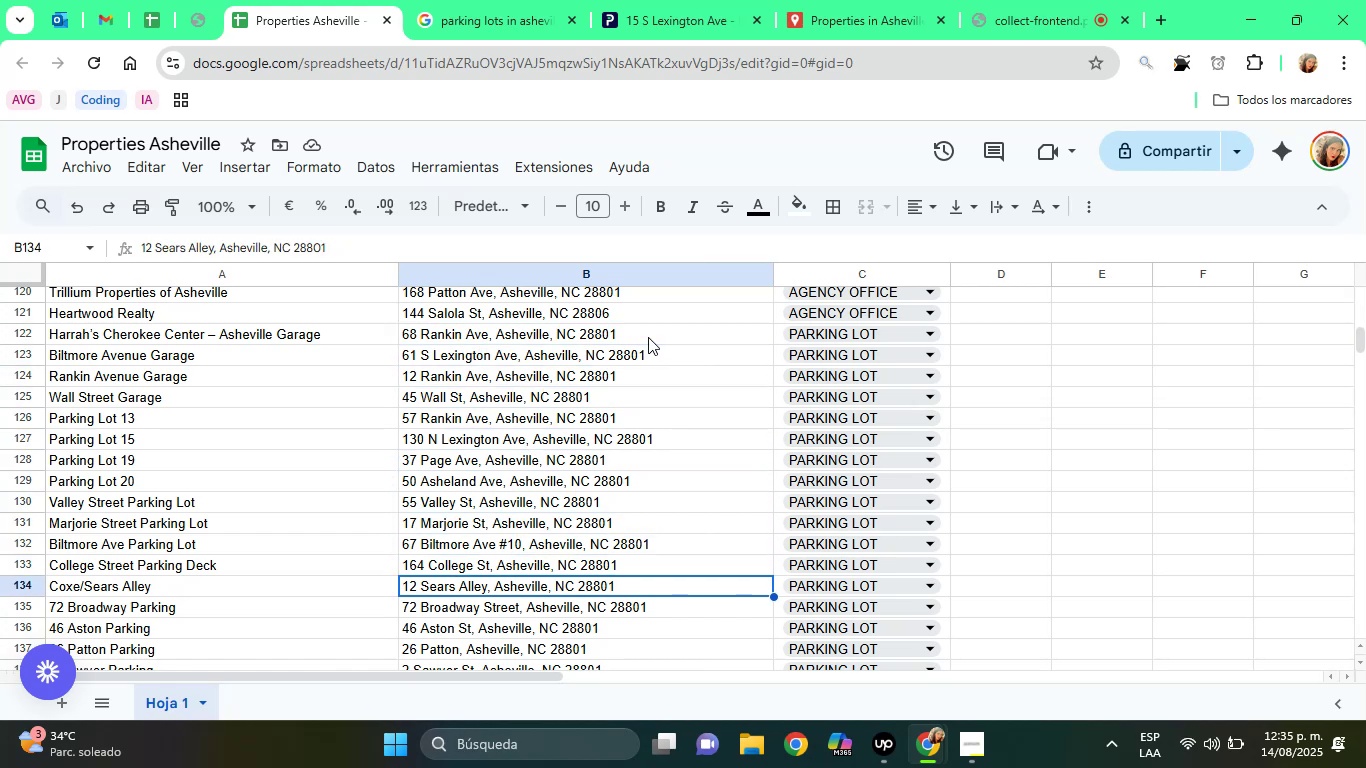 
key(ArrowDown)
 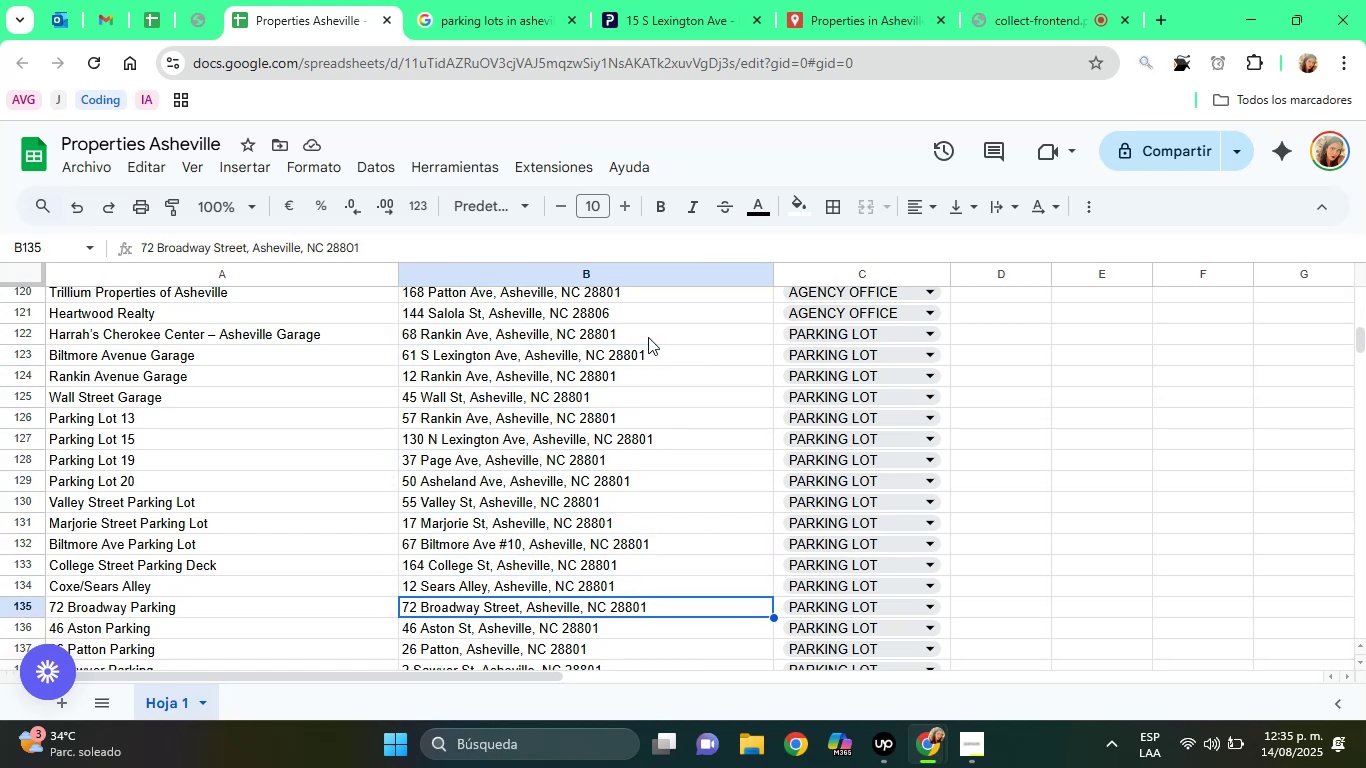 
key(ArrowDown)
 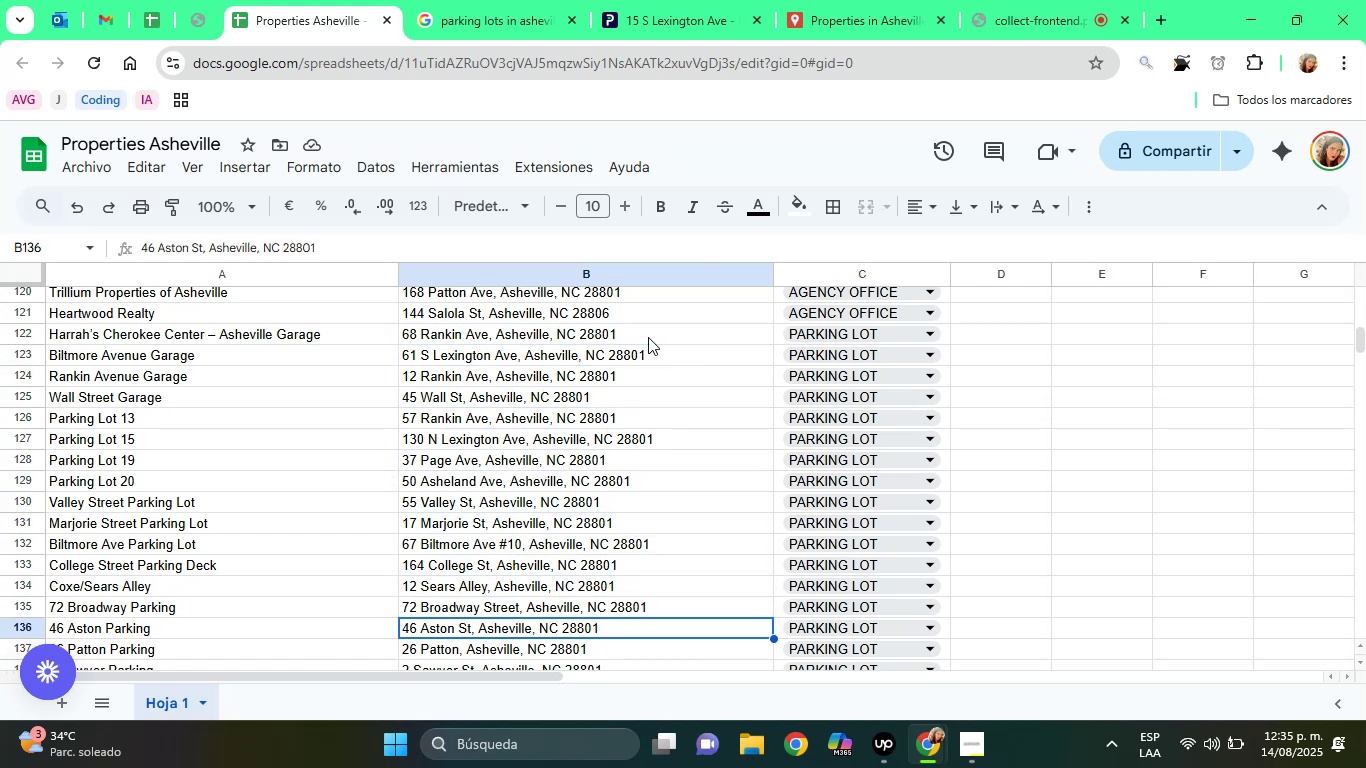 
key(ArrowDown)
 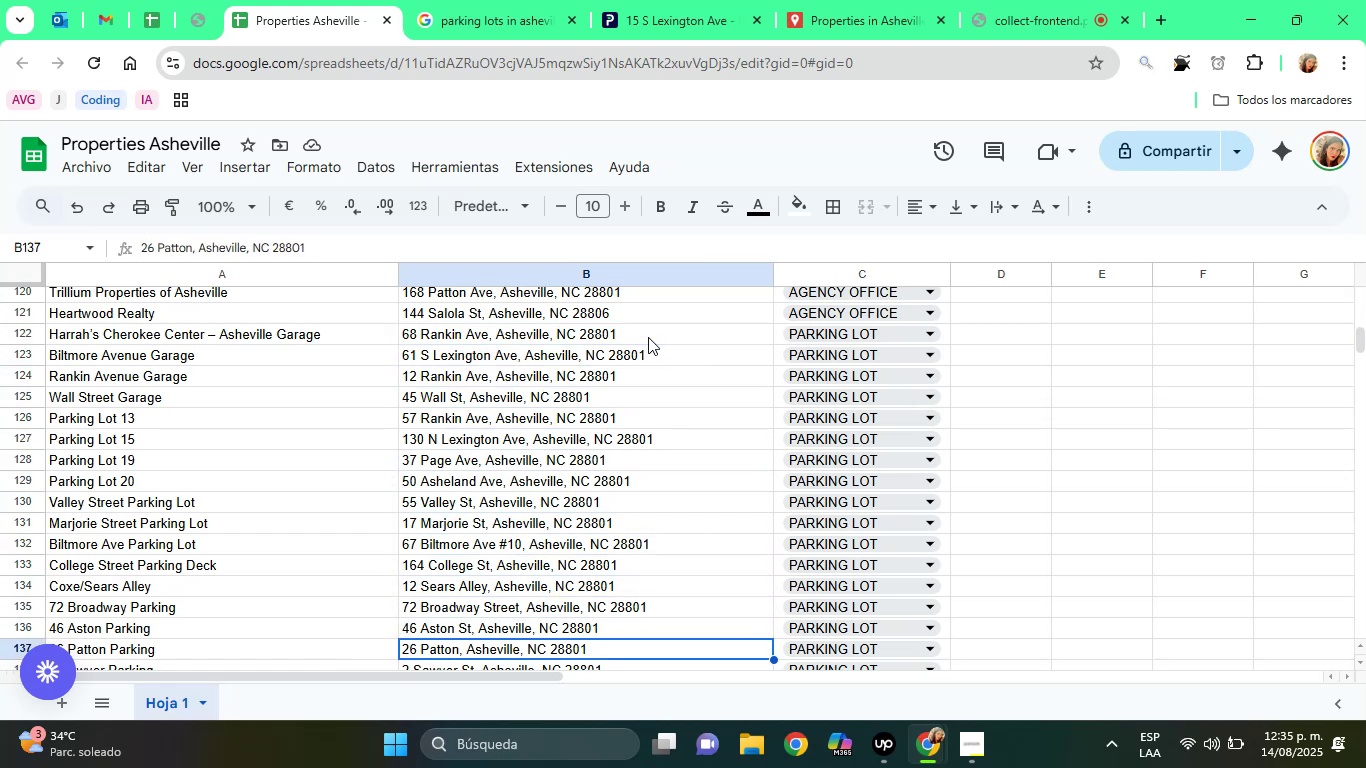 
key(ArrowDown)
 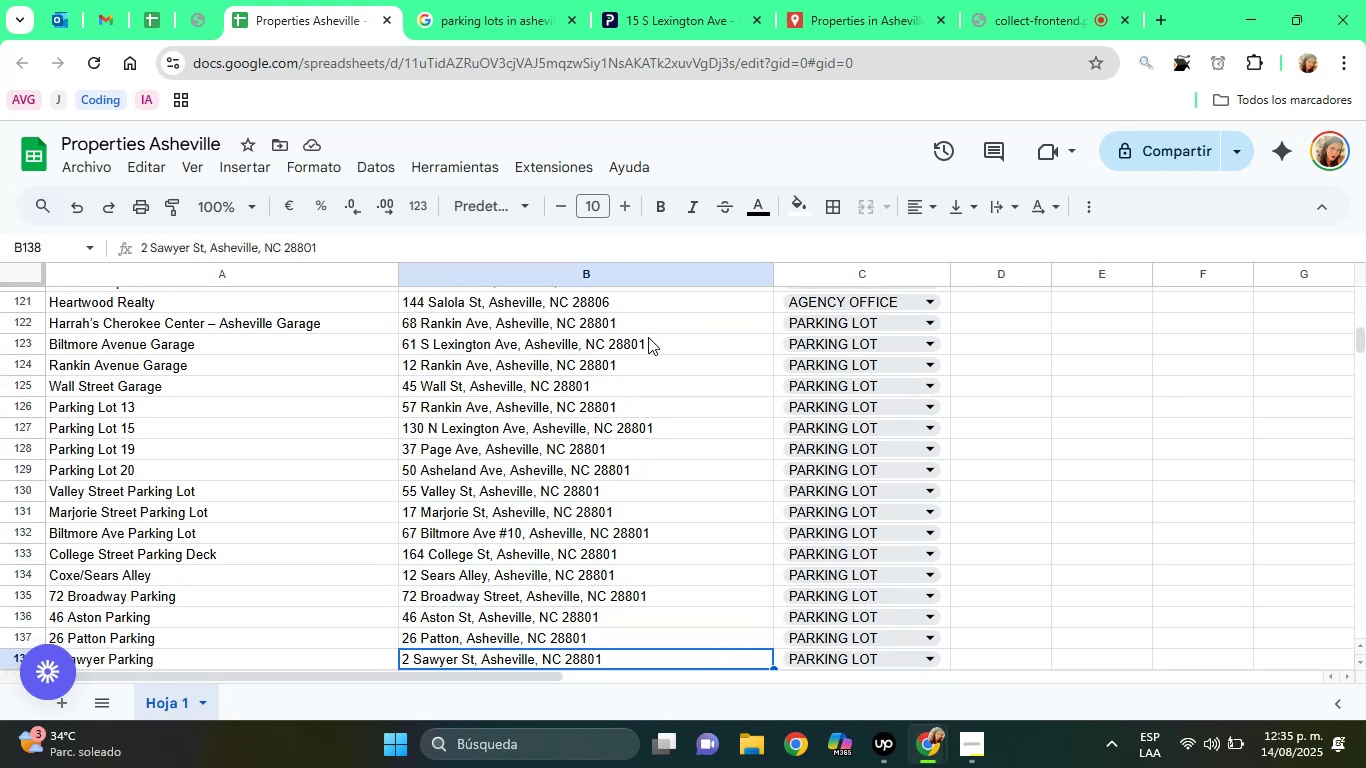 
key(ArrowDown)
 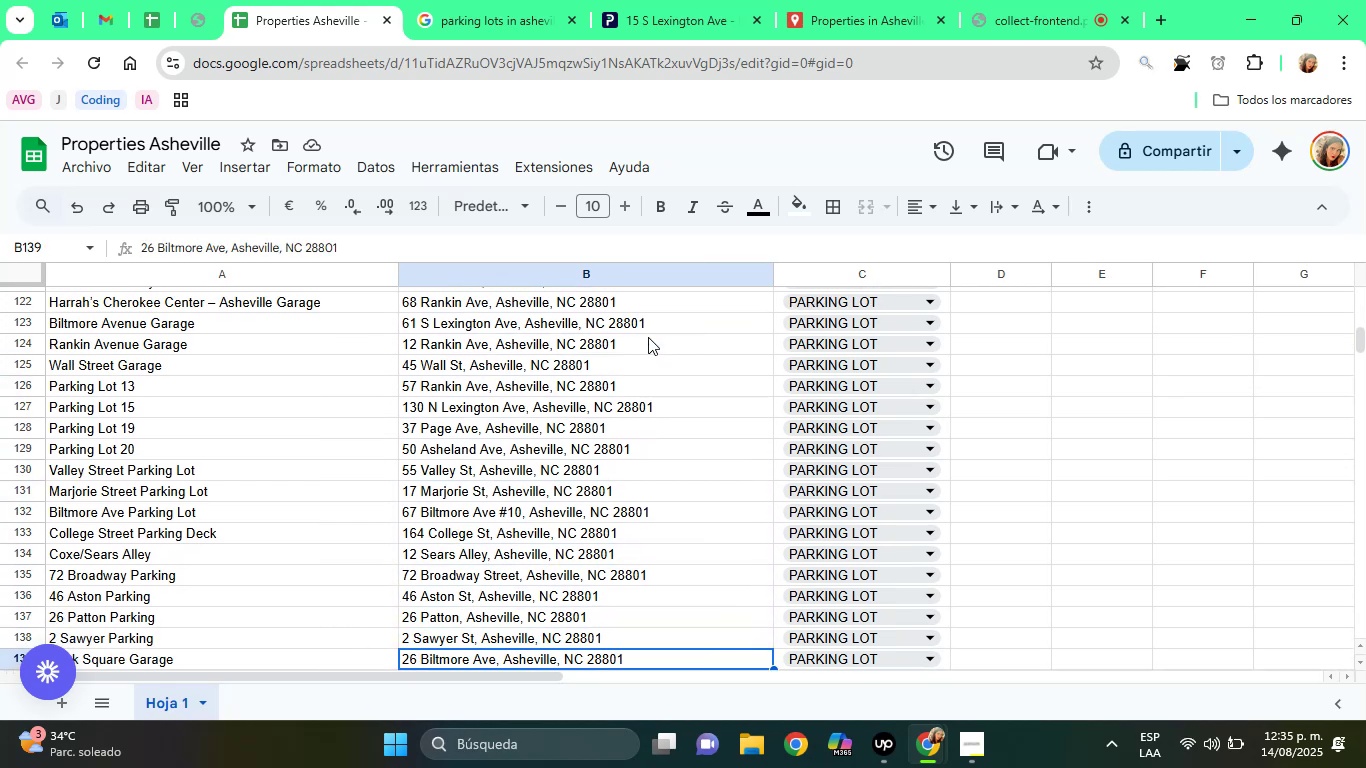 
key(ArrowDown)
 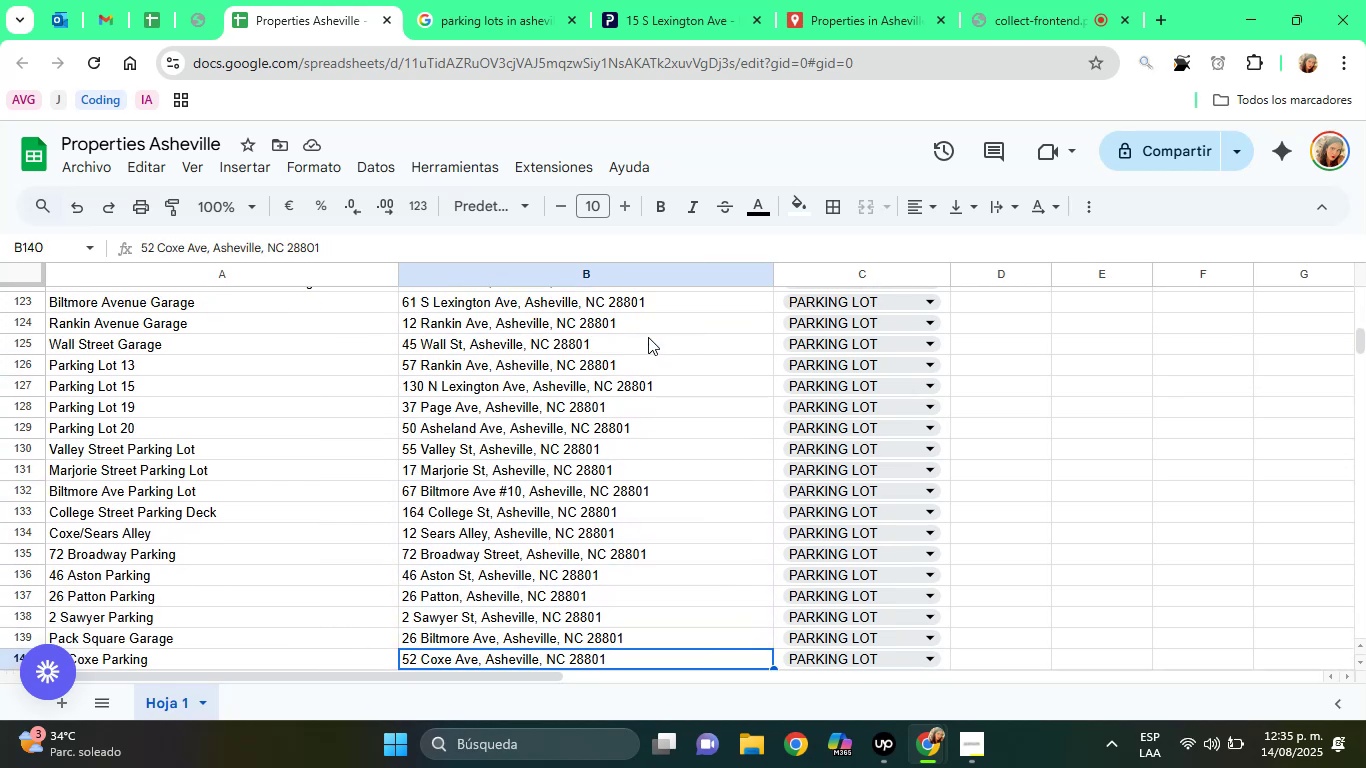 
key(ArrowDown)
 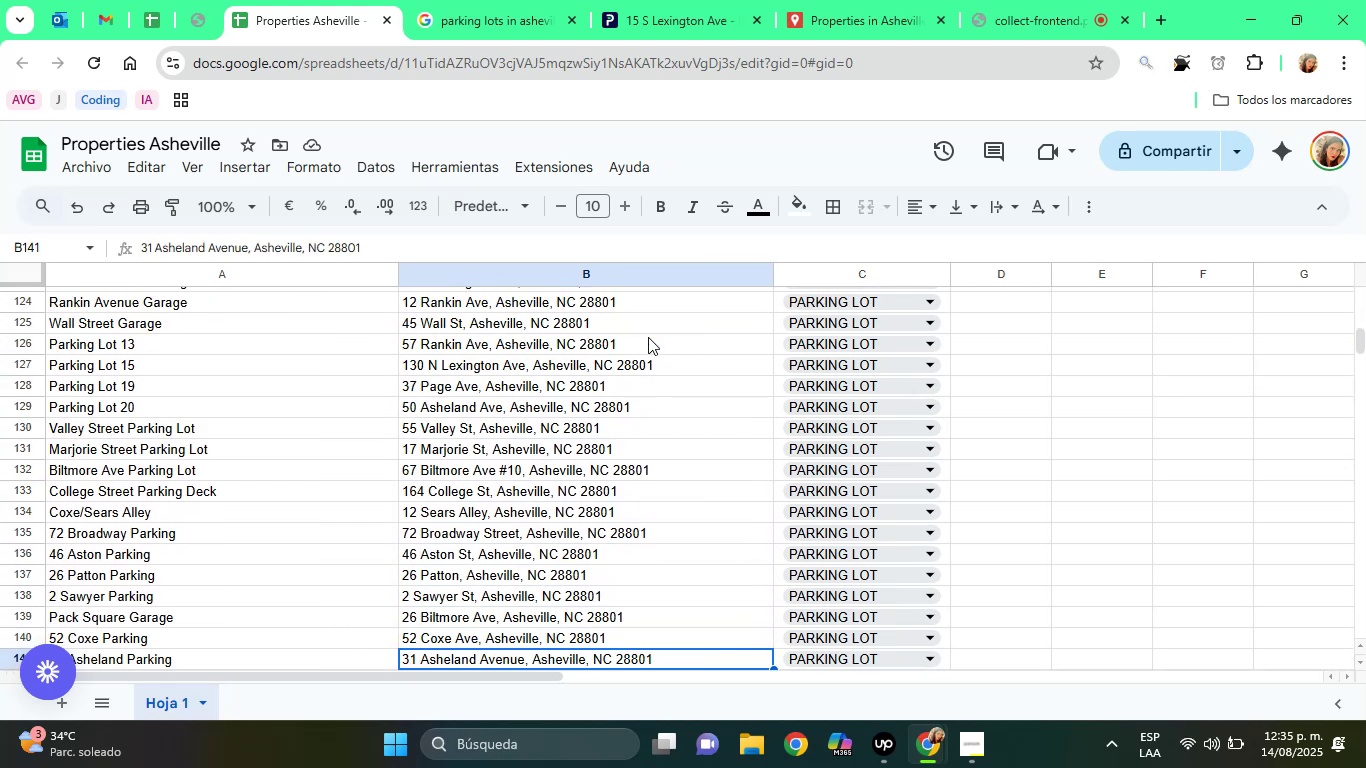 
key(ArrowDown)
 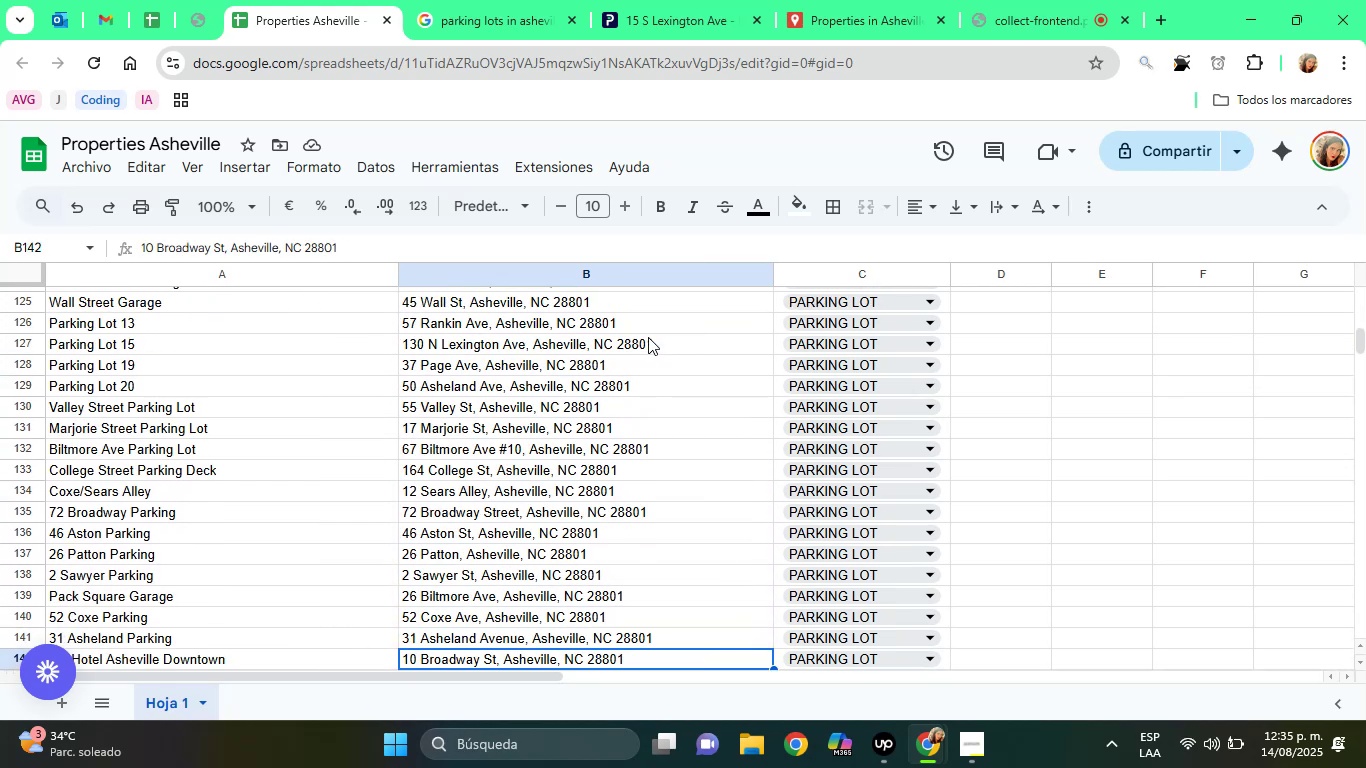 
key(ArrowDown)
 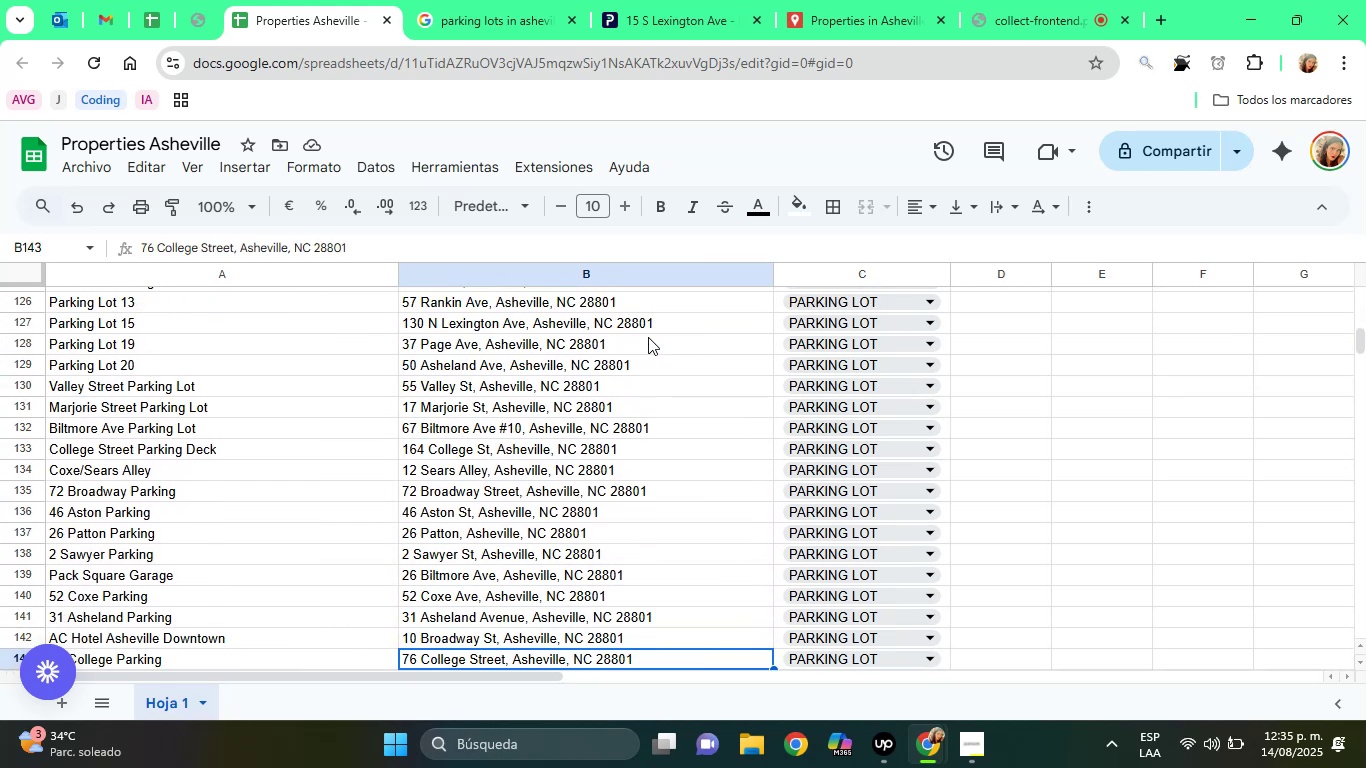 
key(ArrowDown)
 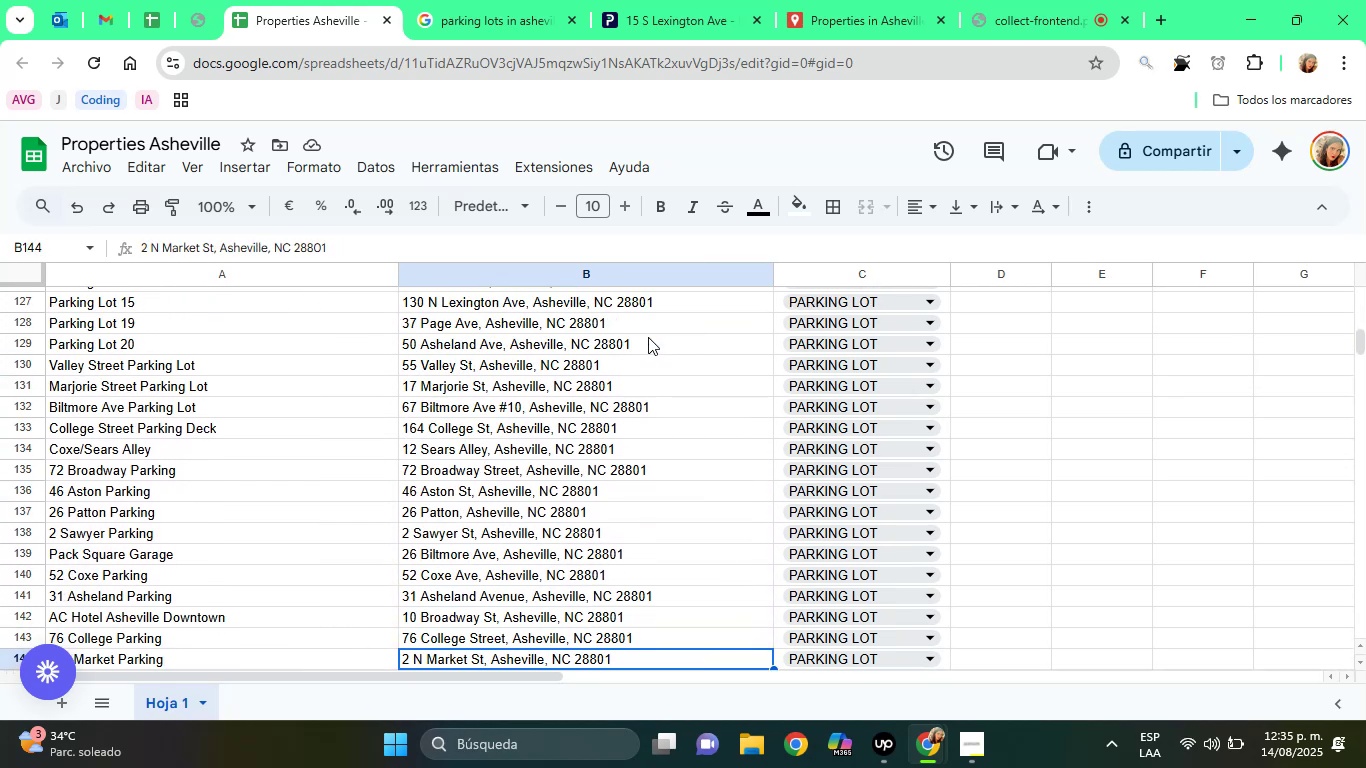 
key(ArrowDown)
 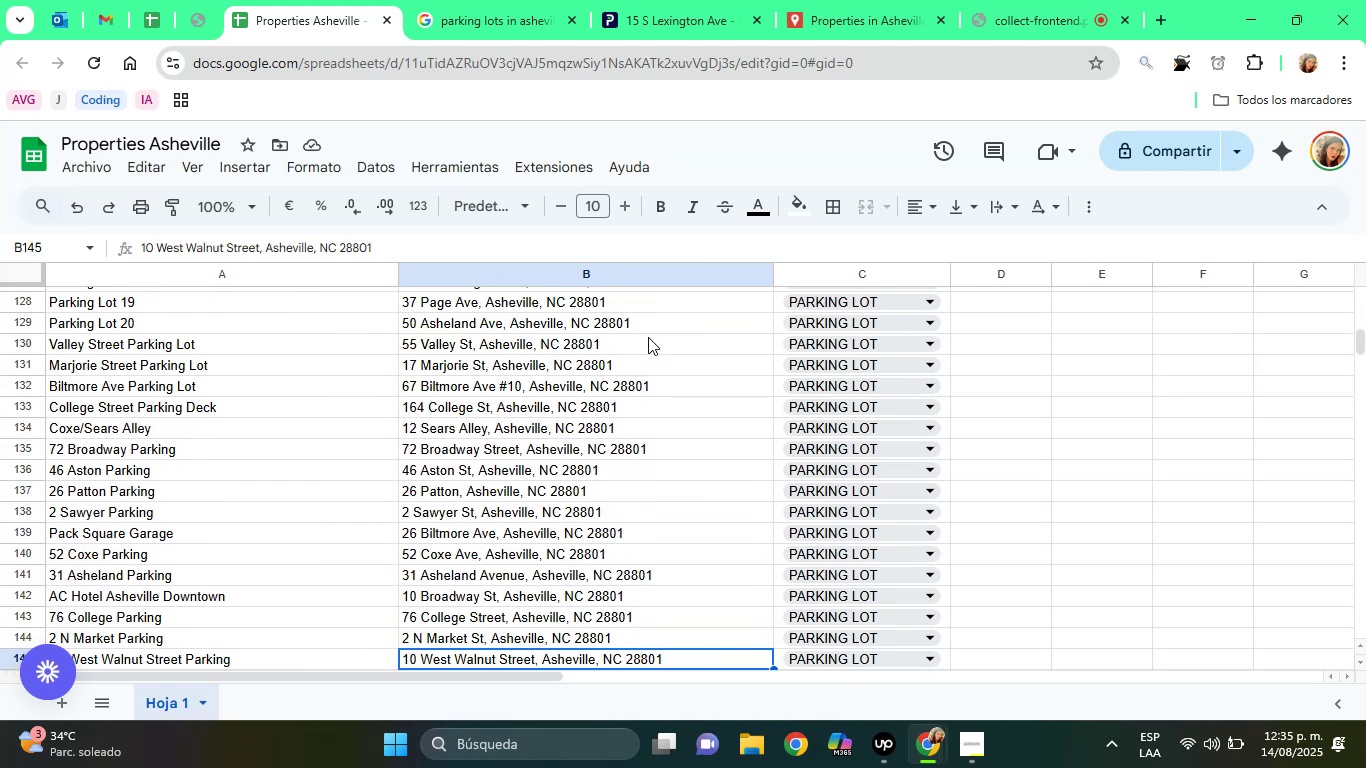 
key(ArrowDown)
 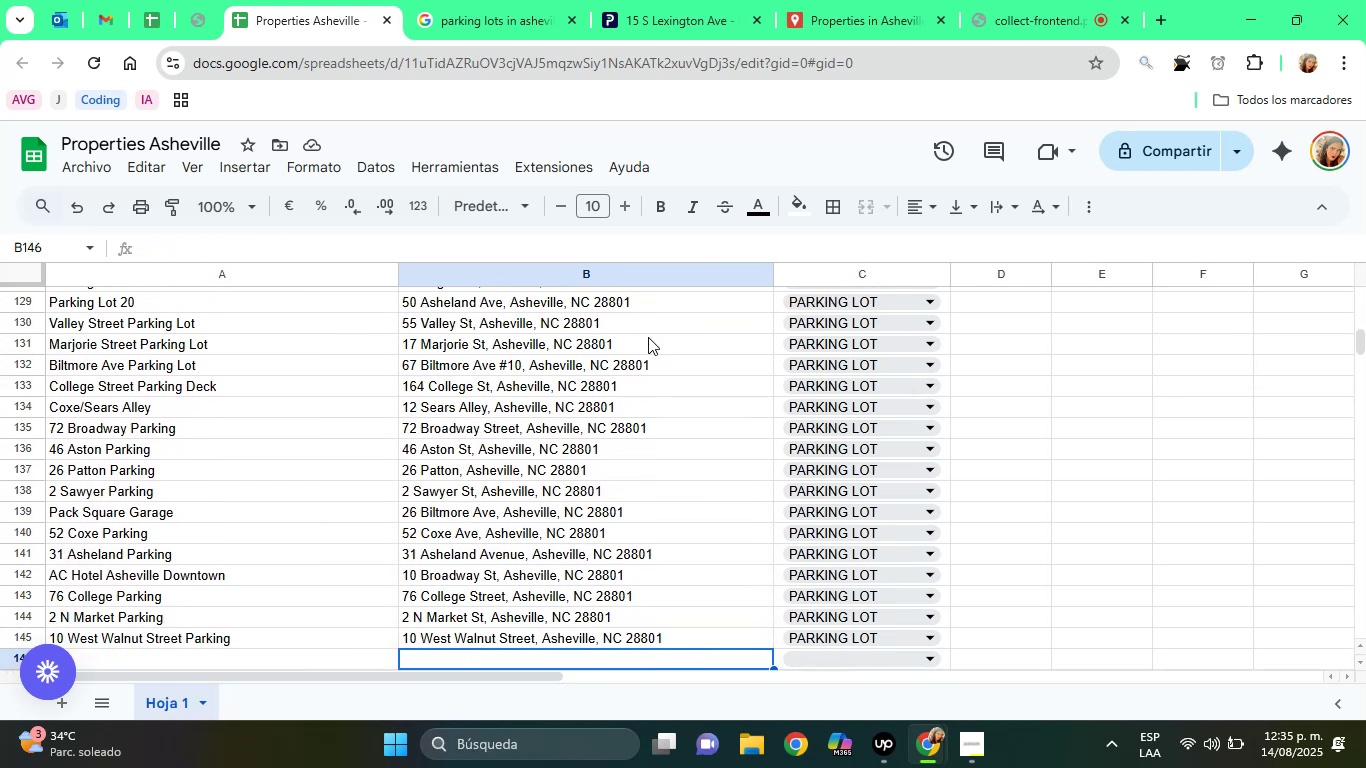 
key(ArrowDown)
 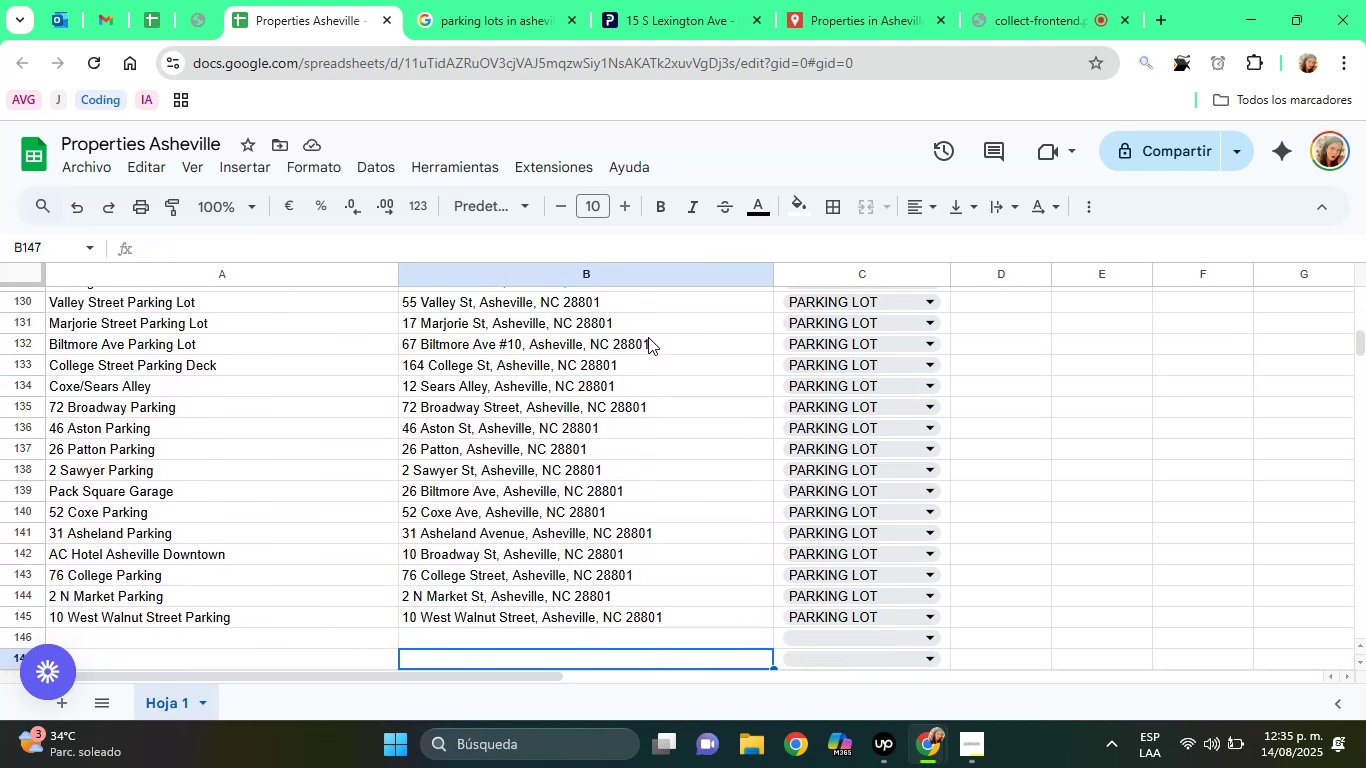 
key(ArrowUp)
 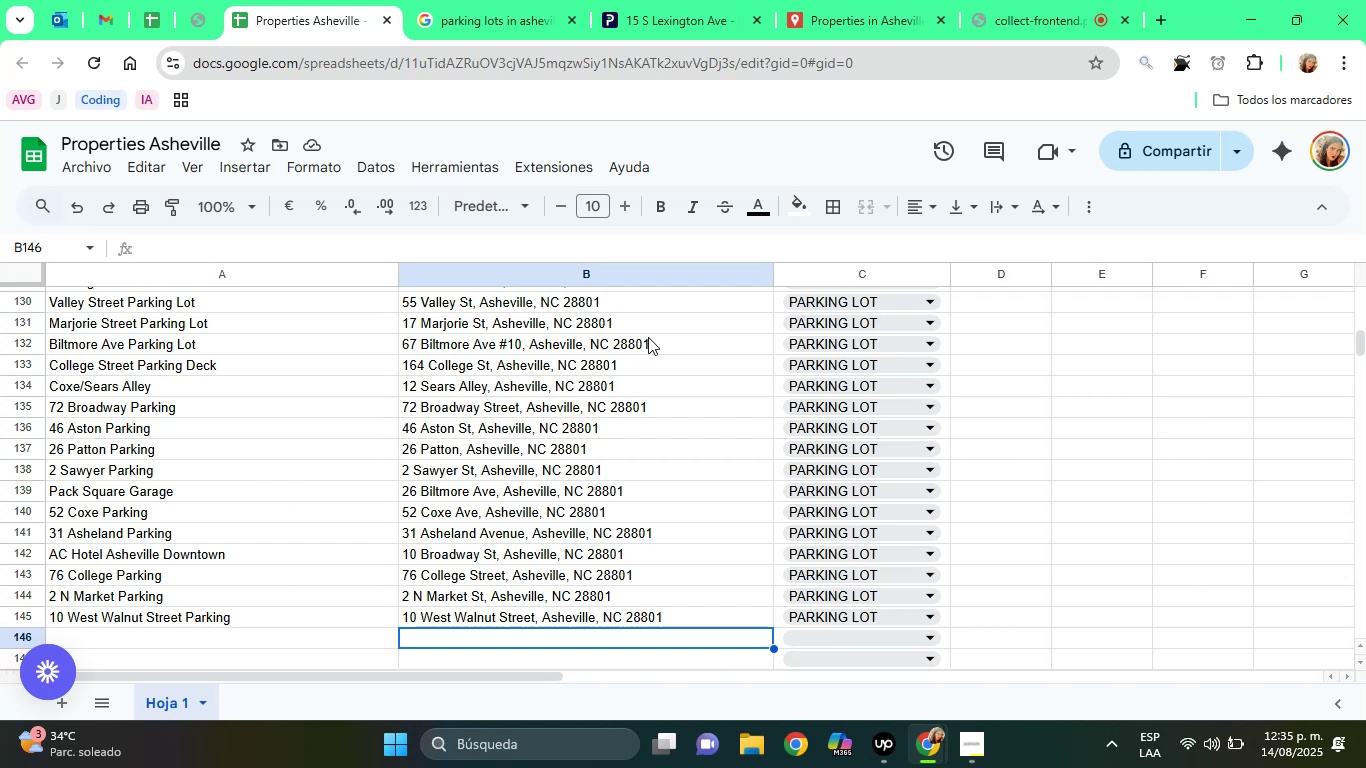 
wait(10.58)
 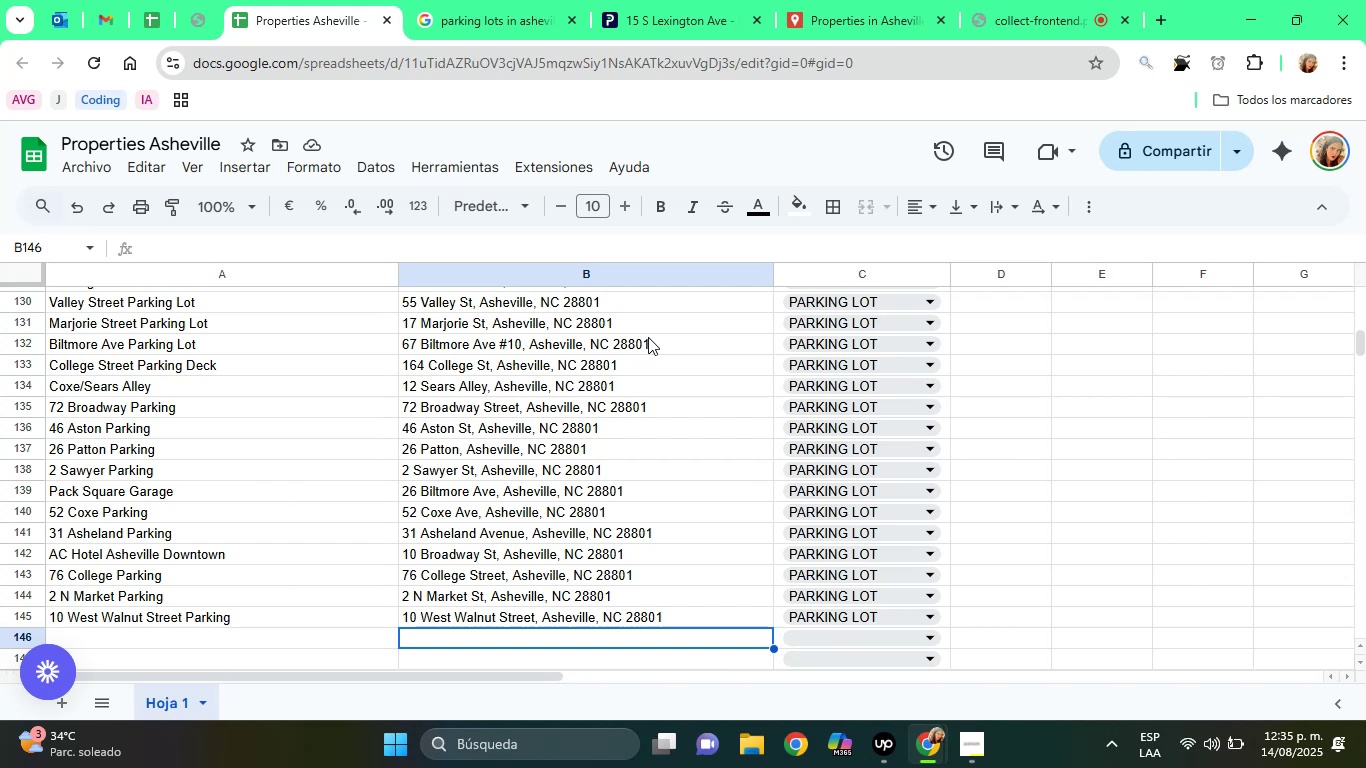 
left_click([702, 0])
 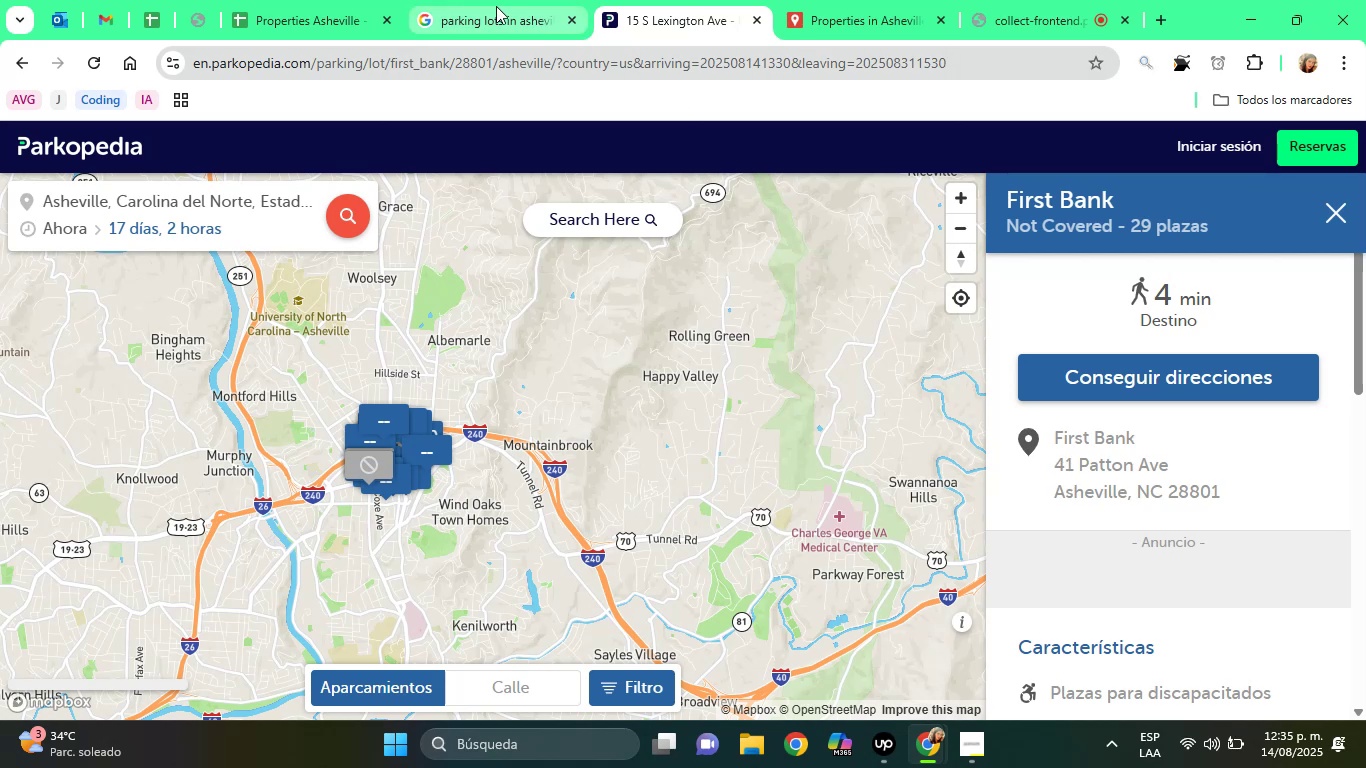 
wait(7.09)
 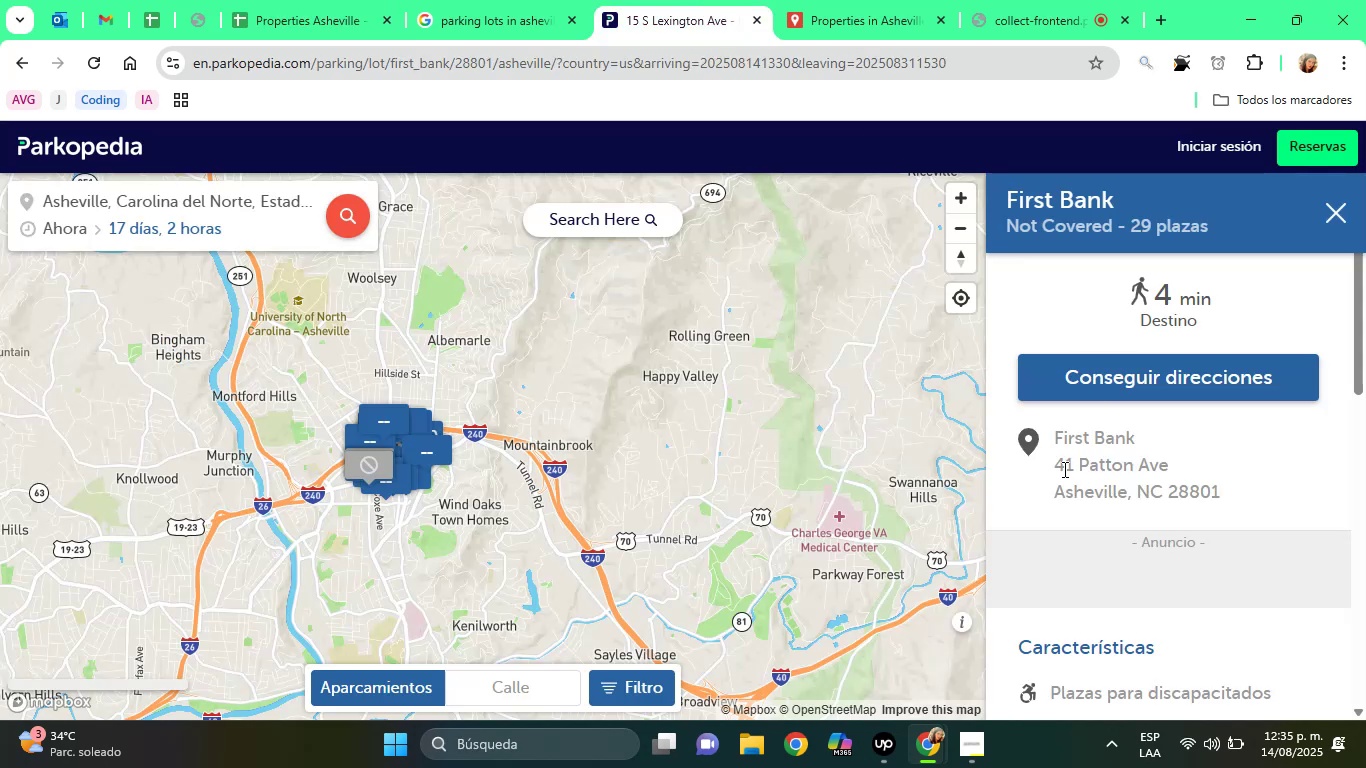 
left_click([231, 0])
 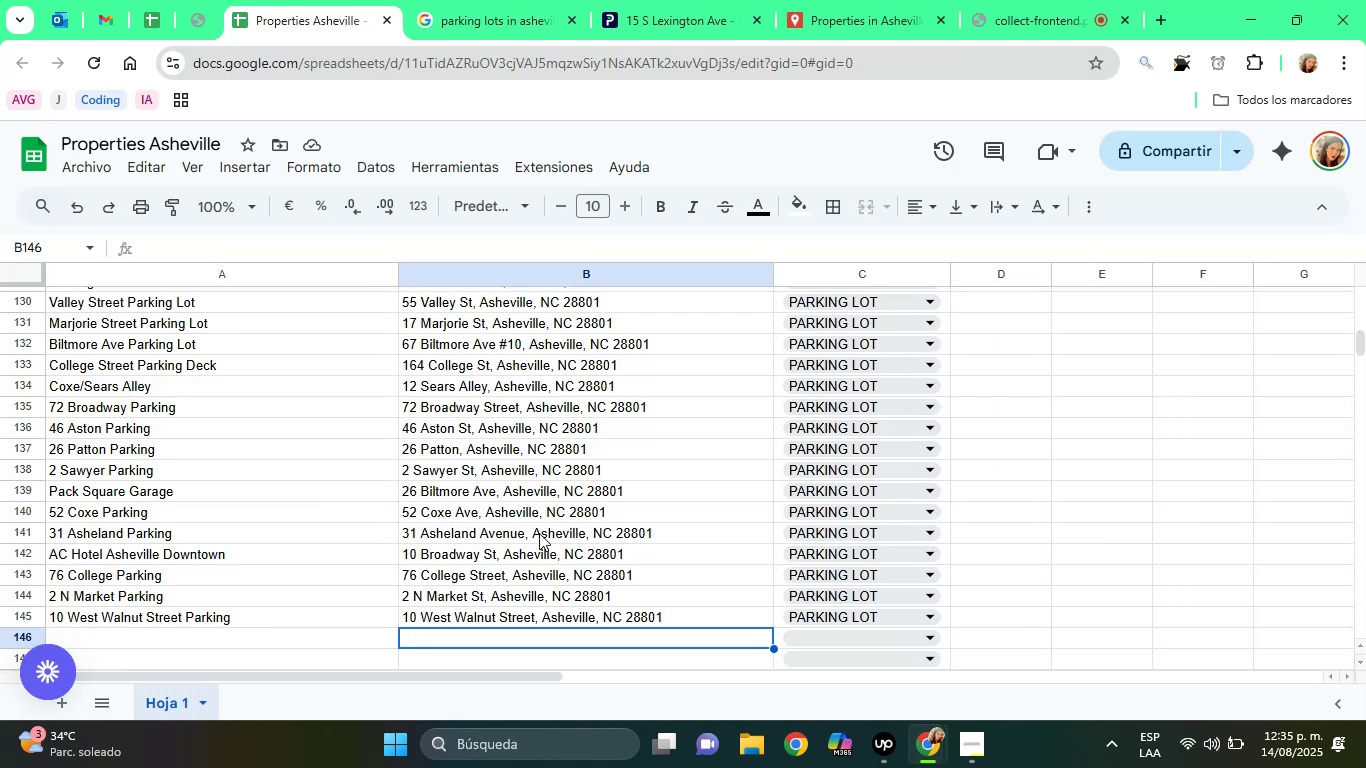 
scroll: coordinate [539, 533], scroll_direction: up, amount: 1.0
 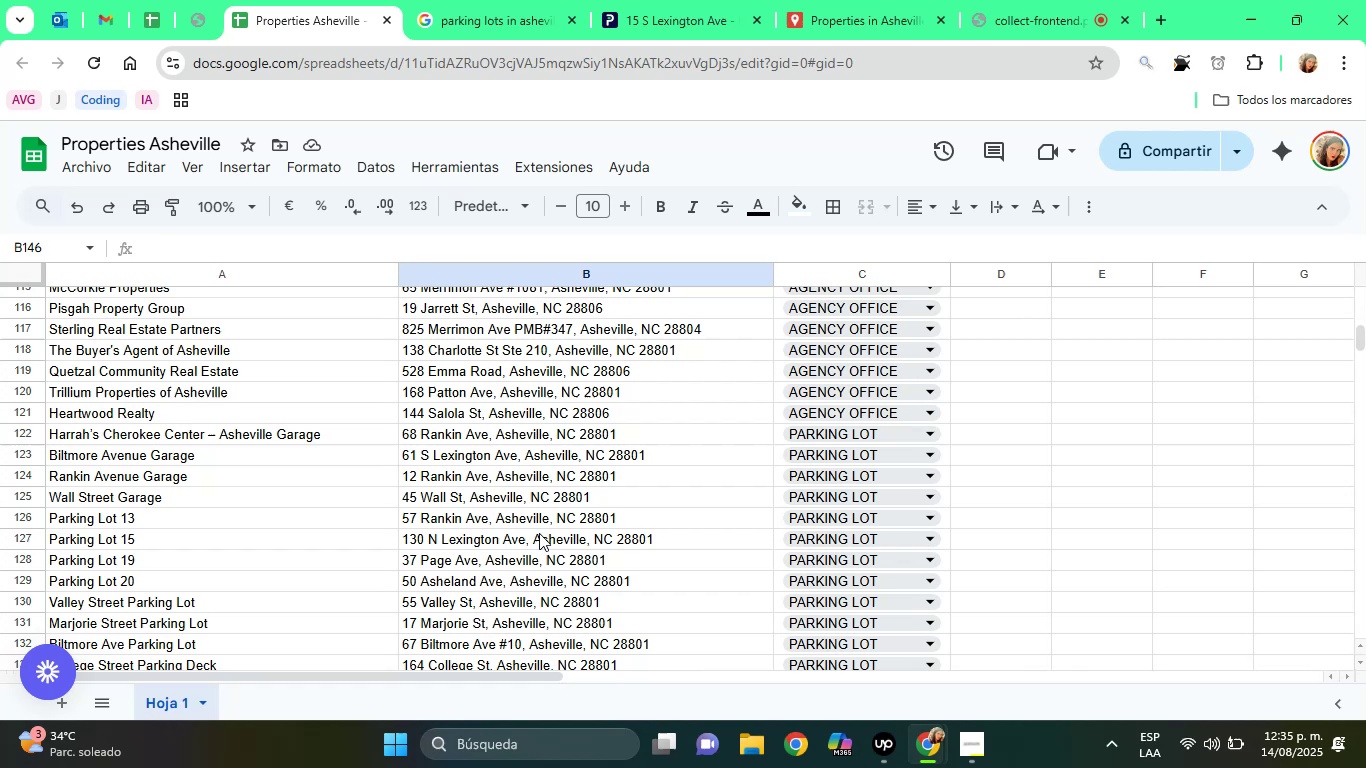 
scroll: coordinate [539, 533], scroll_direction: down, amount: 1.0
 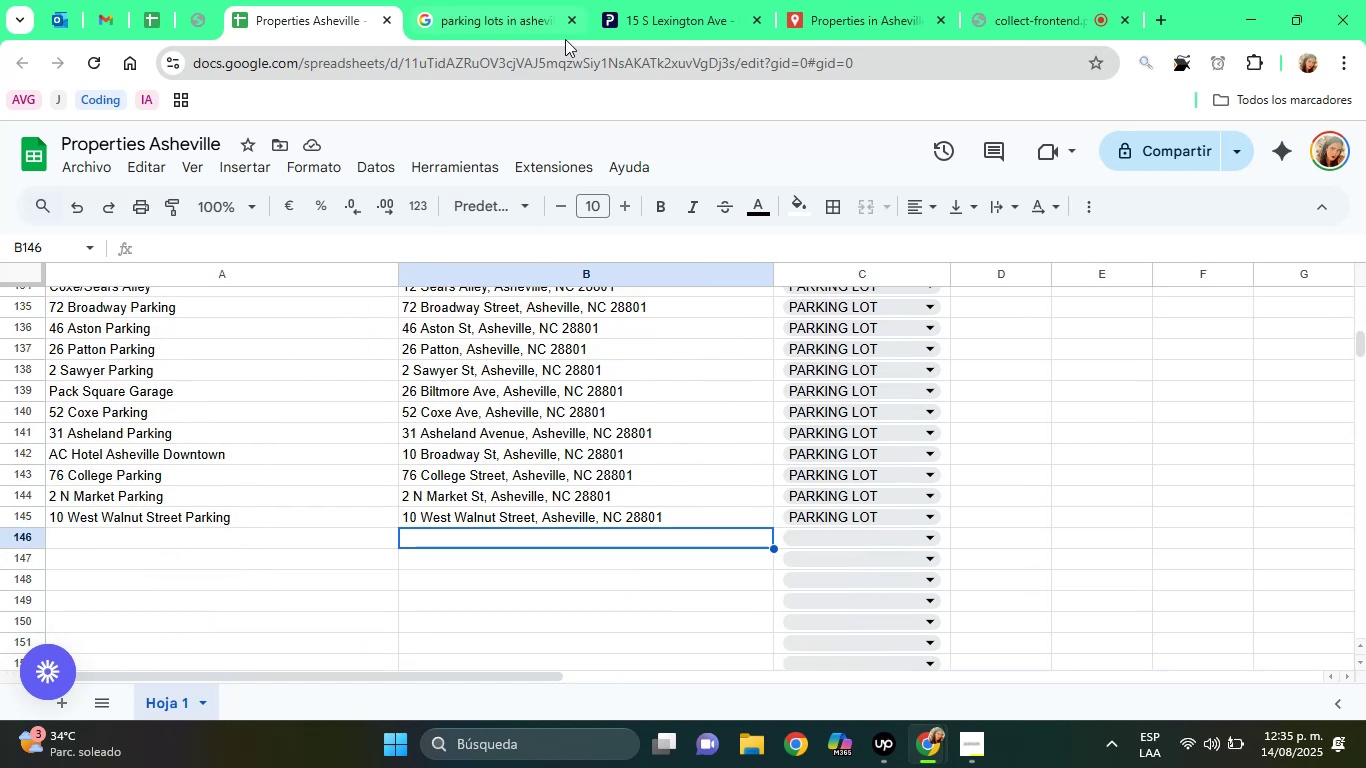 
left_click([611, 0])
 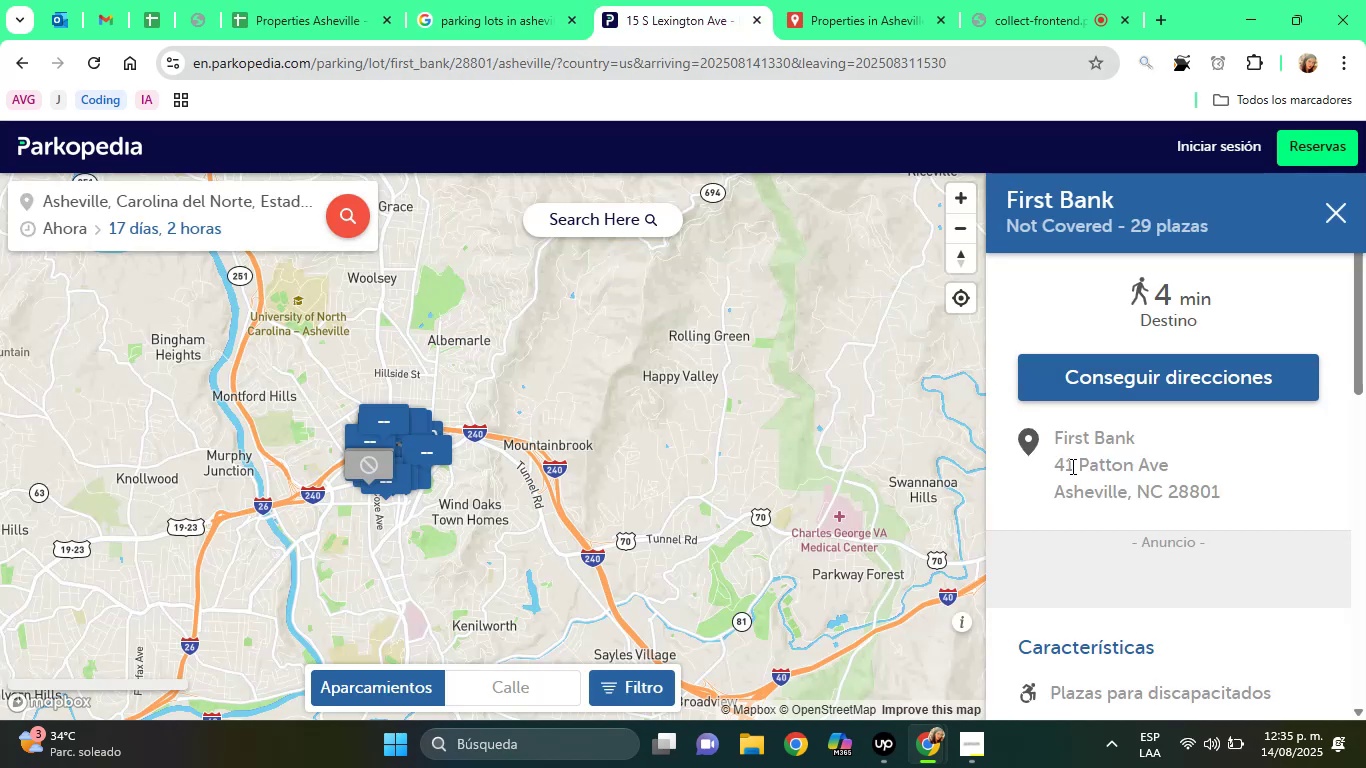 
left_click_drag(start_coordinate=[1055, 466], to_coordinate=[1234, 484])
 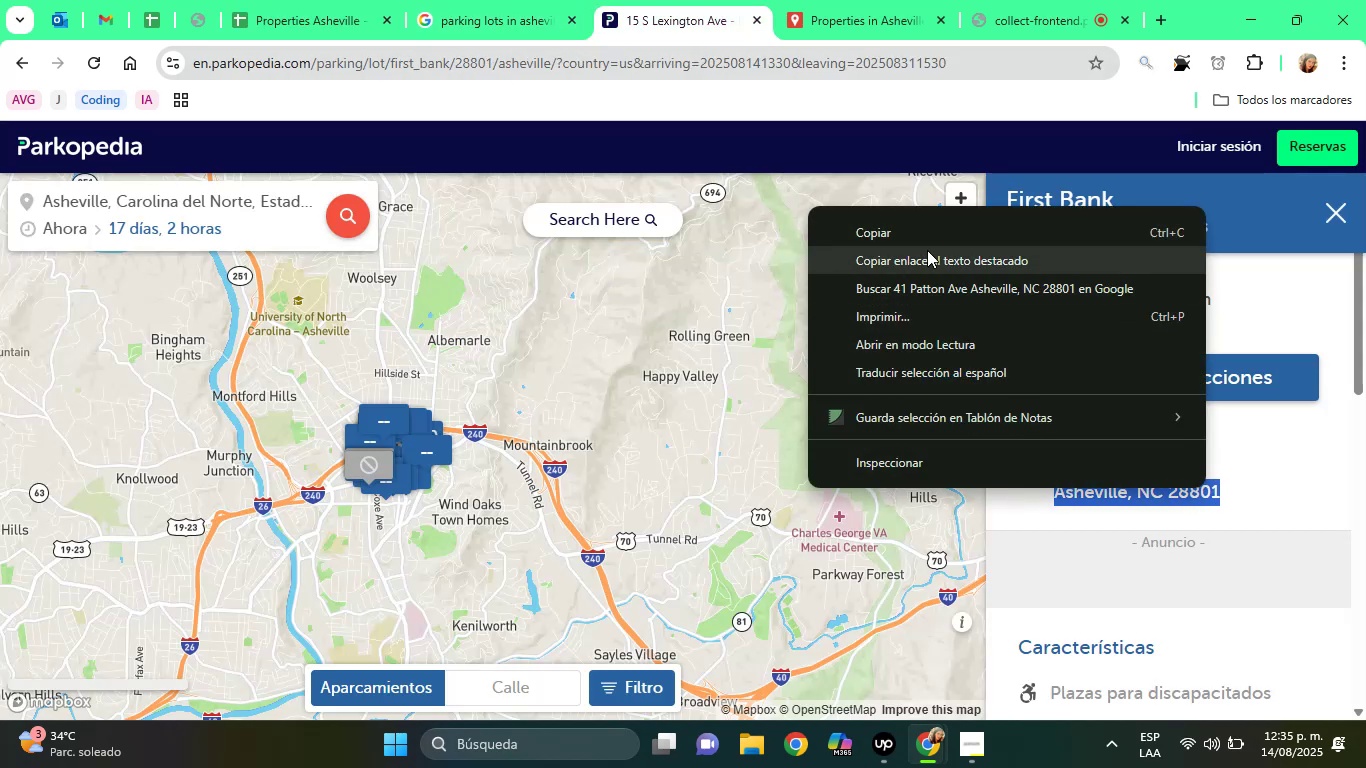 
left_click([902, 235])
 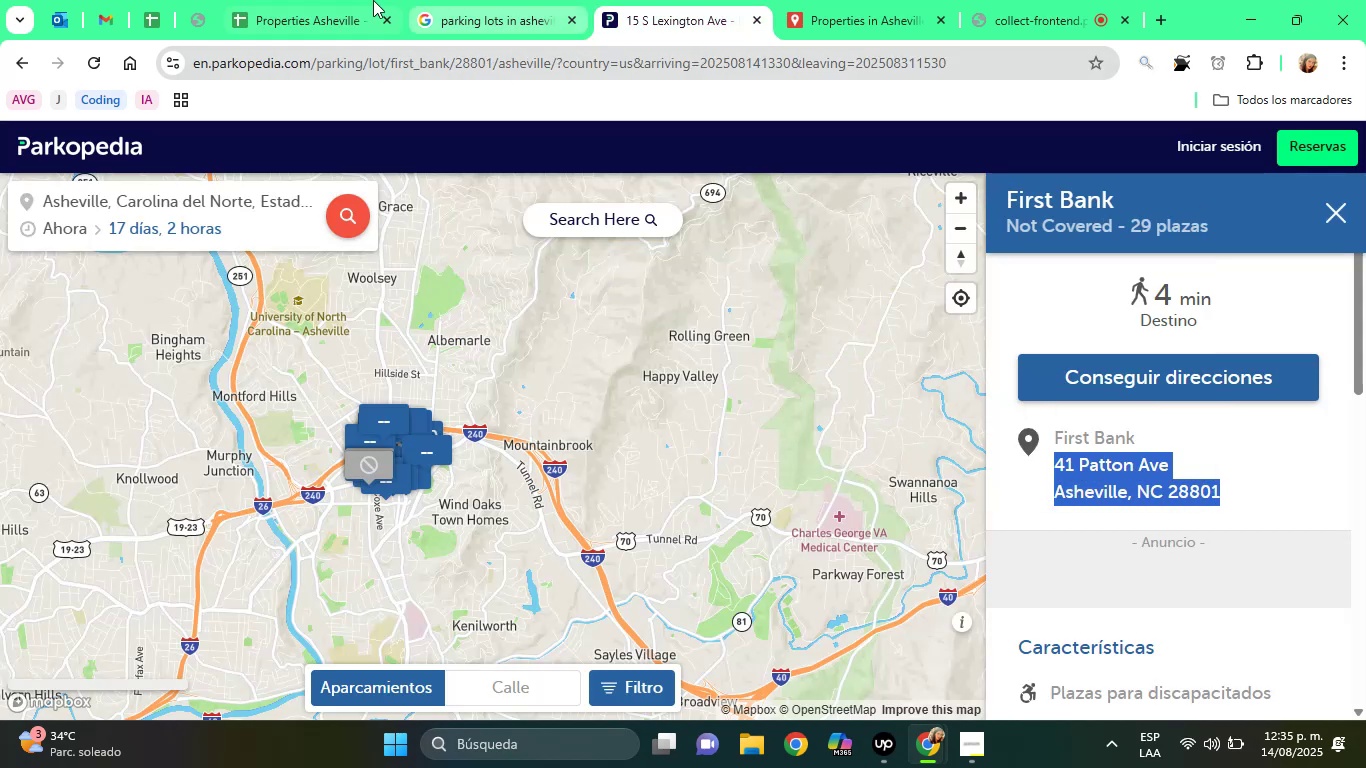 
left_click([273, 0])
 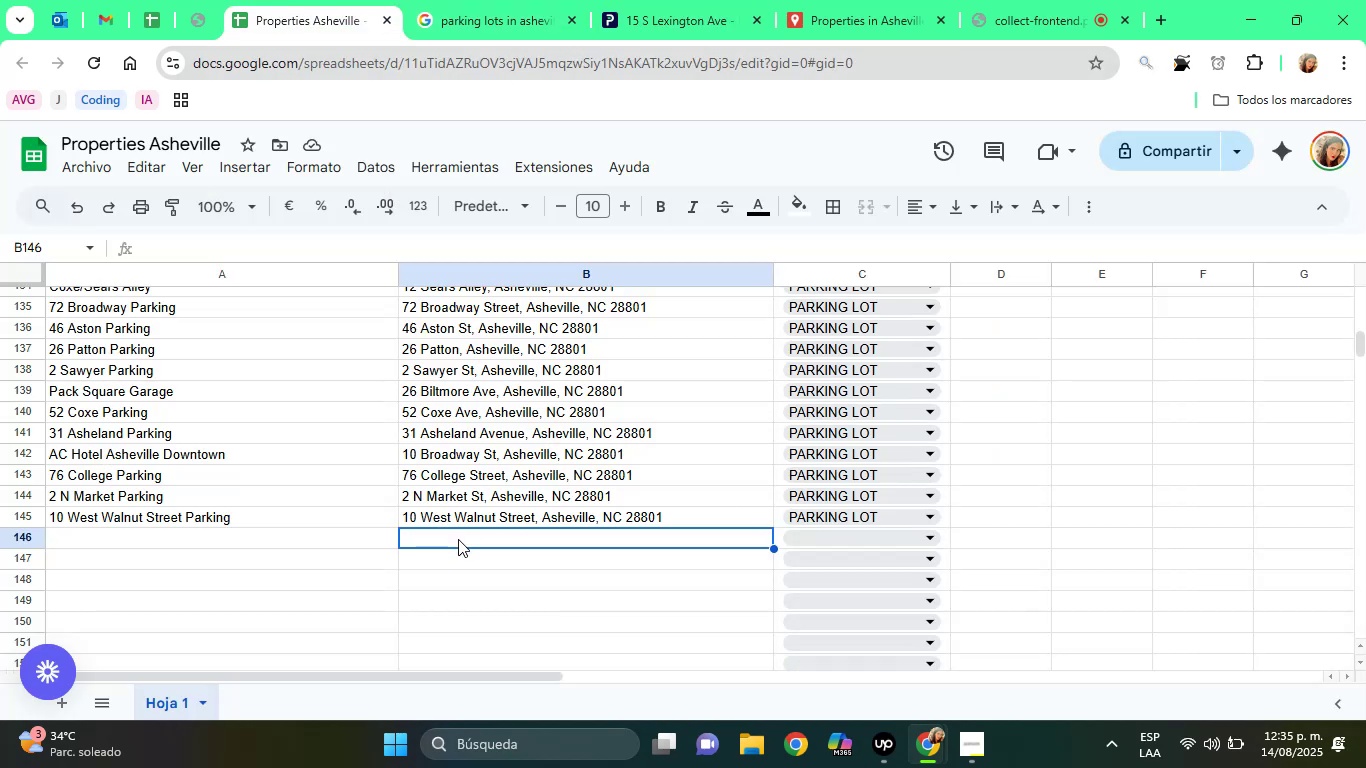 
right_click([440, 538])
 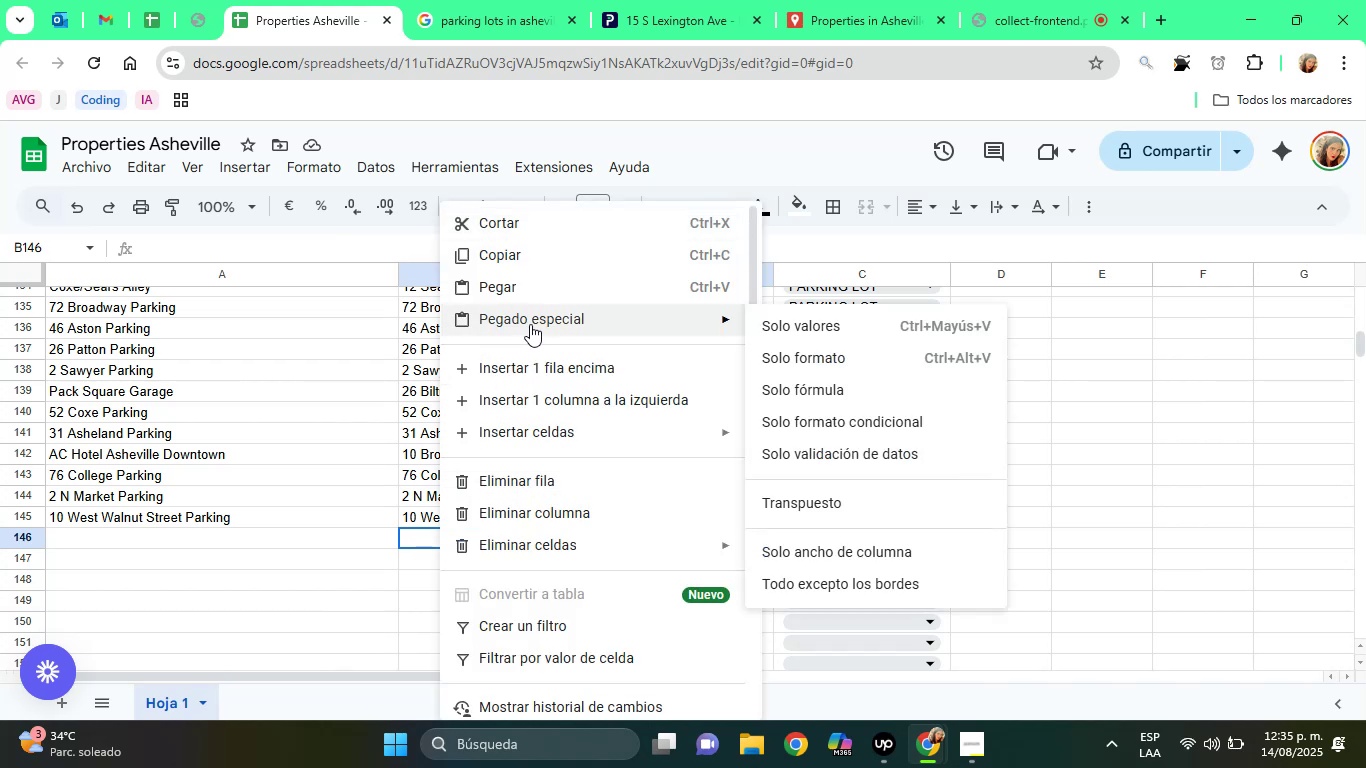 
left_click([825, 334])
 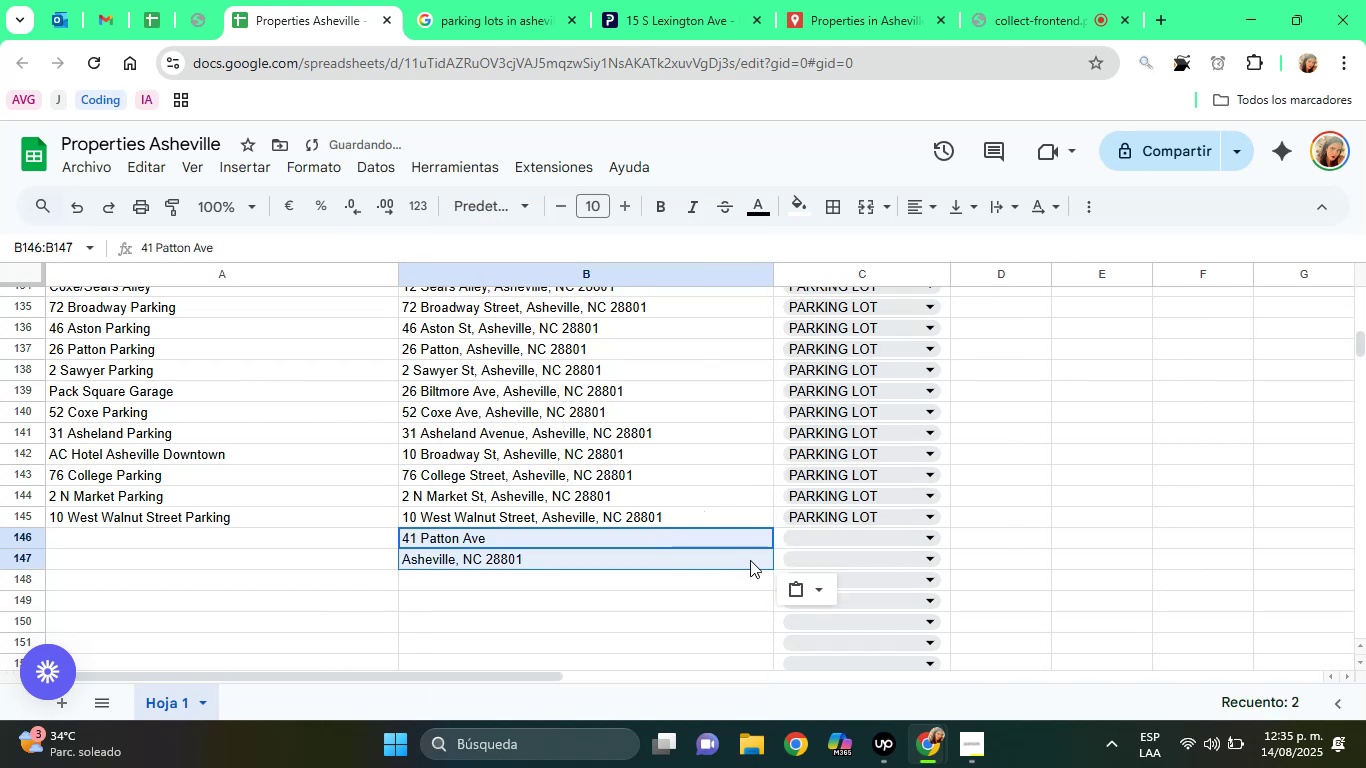 
left_click([799, 583])
 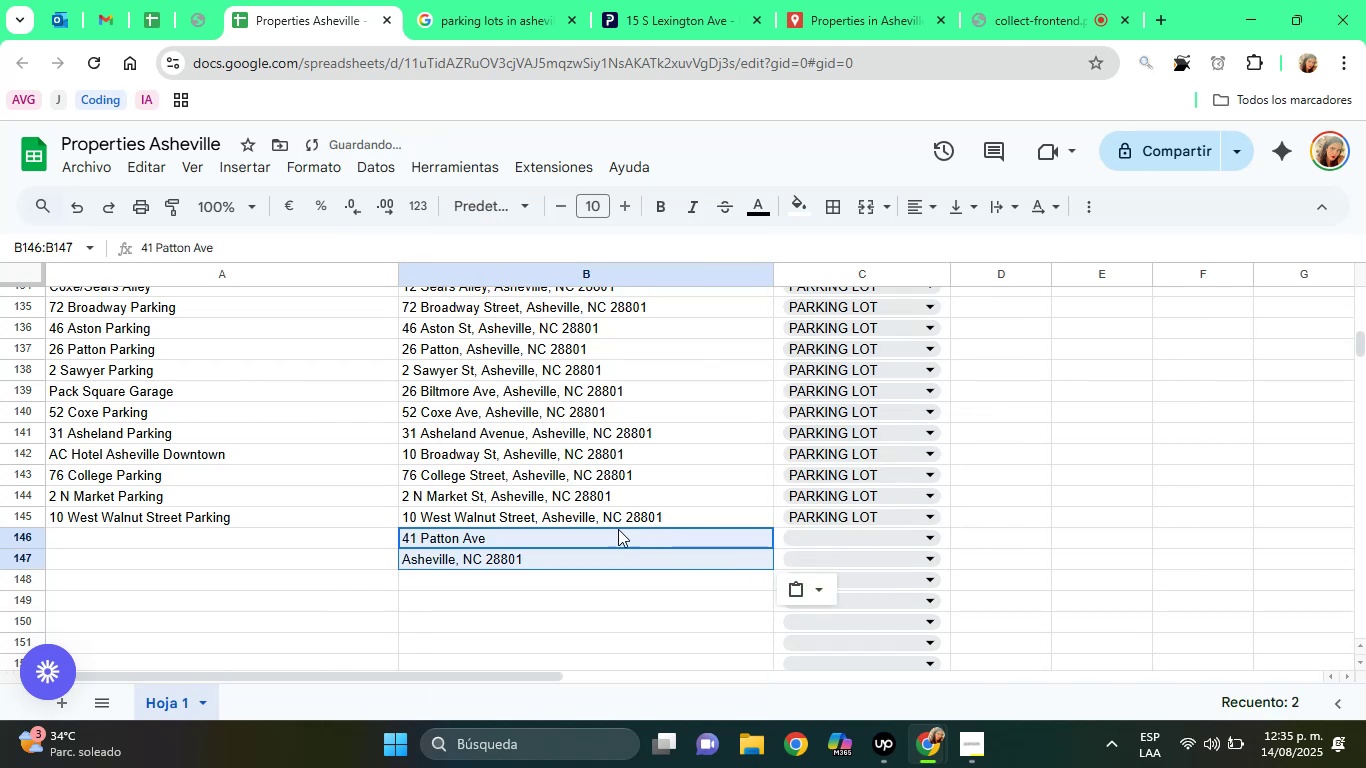 
left_click([581, 556])
 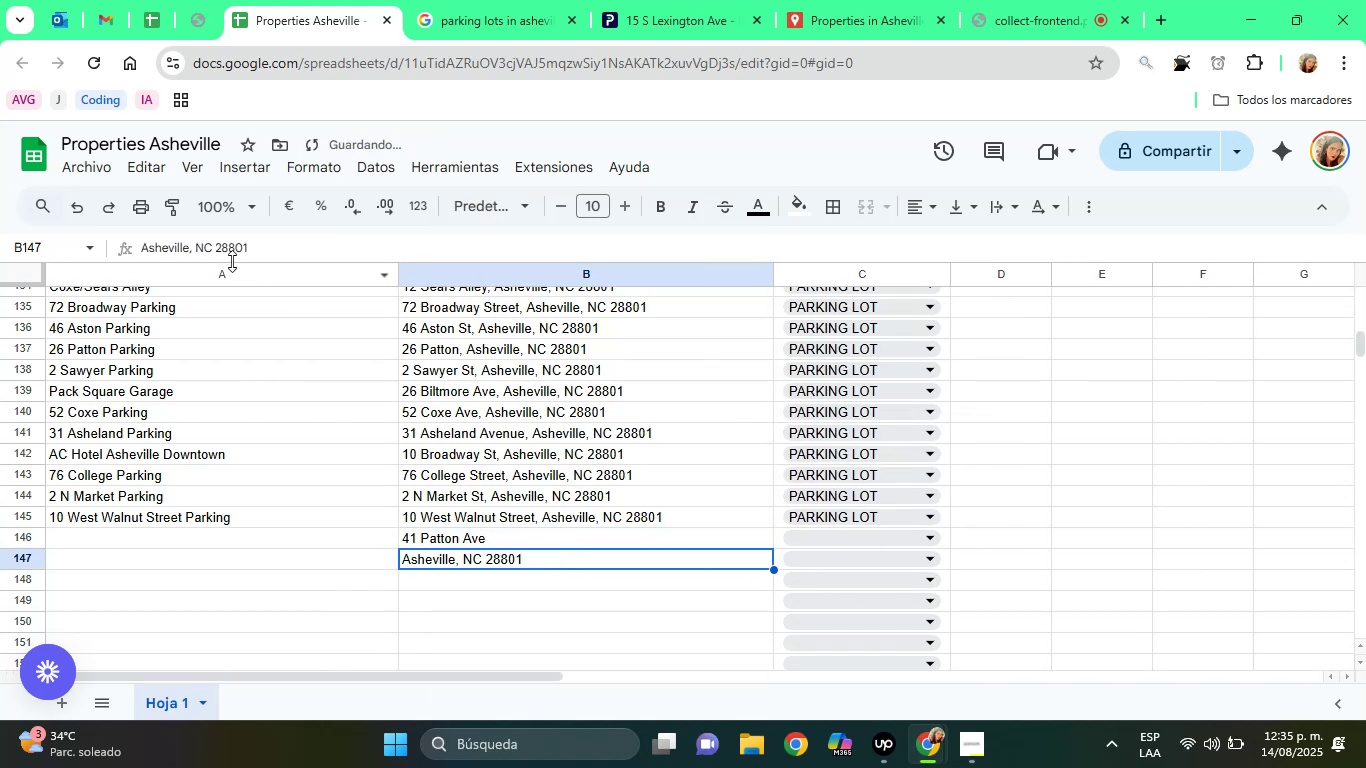 
double_click([176, 232])
 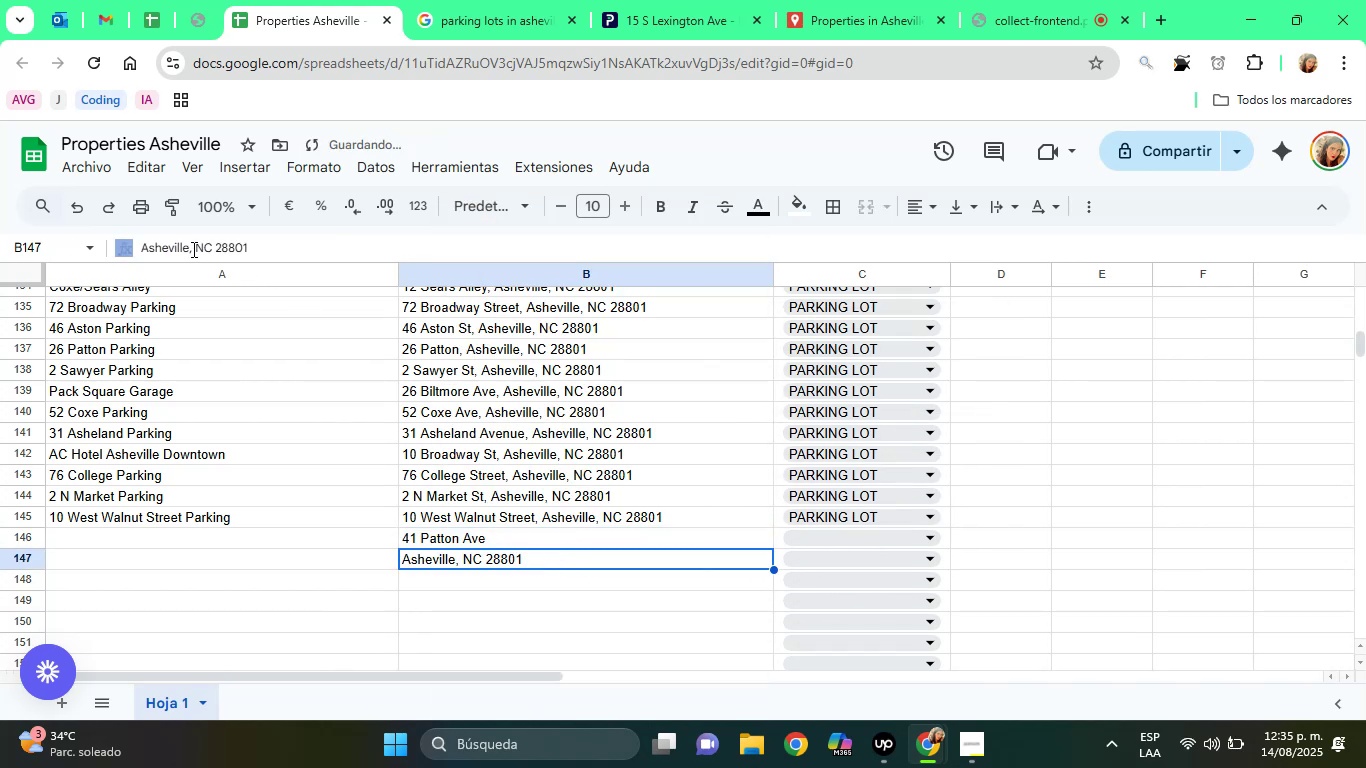 
triple_click([198, 252])
 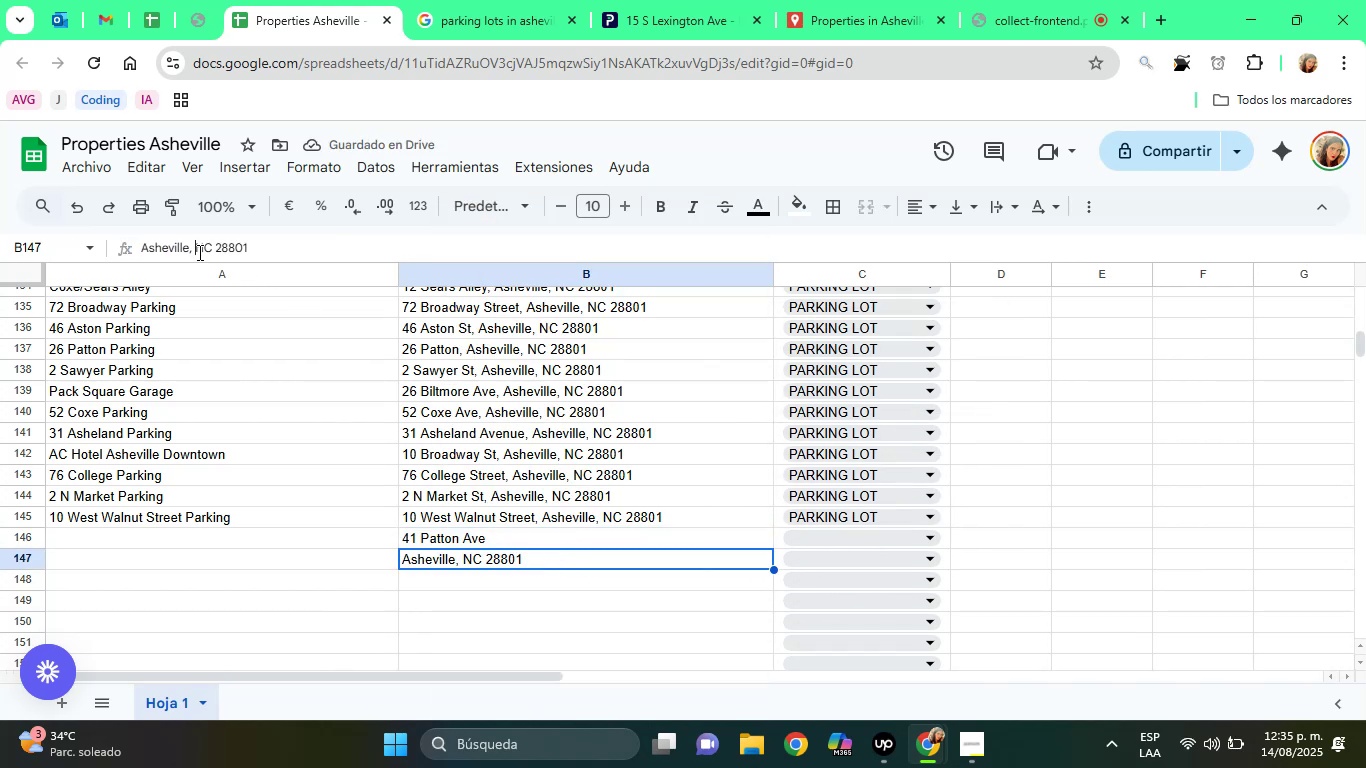 
triple_click([198, 252])
 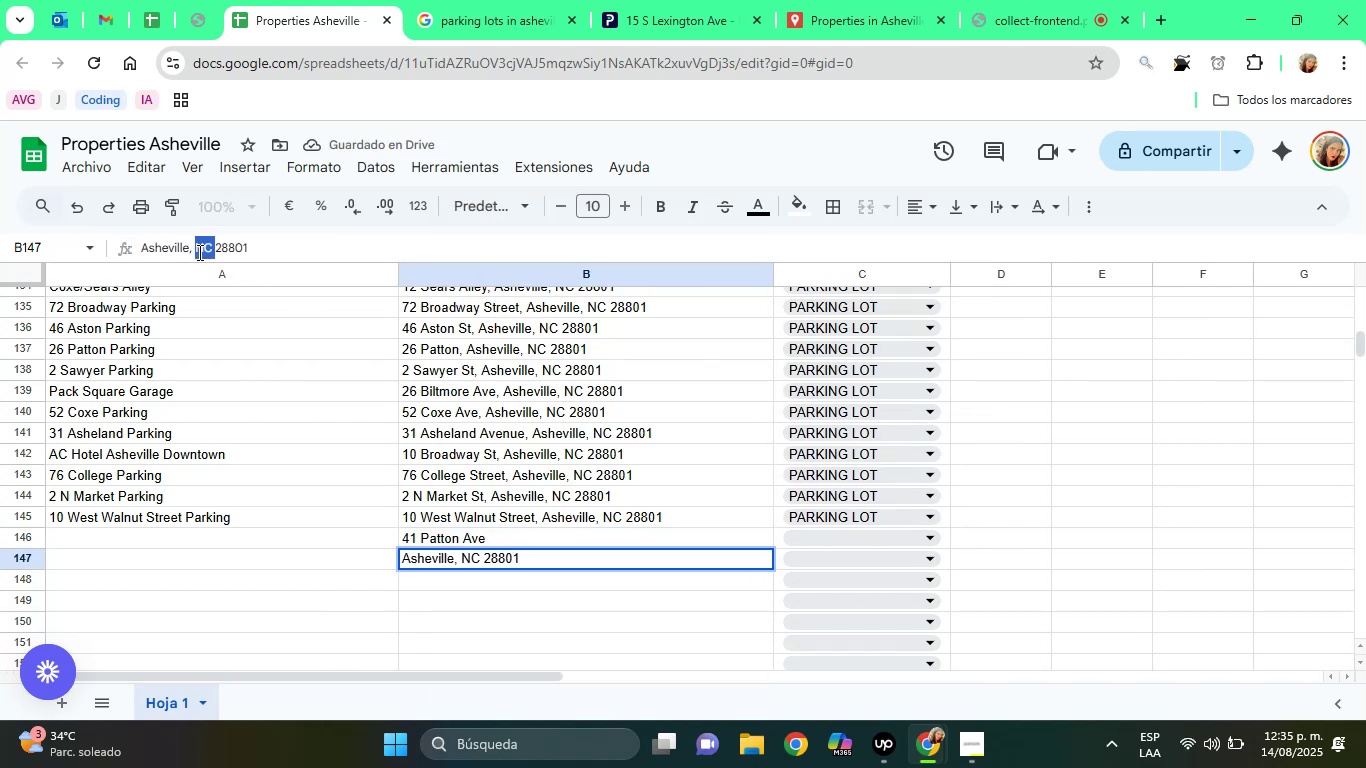 
triple_click([198, 252])
 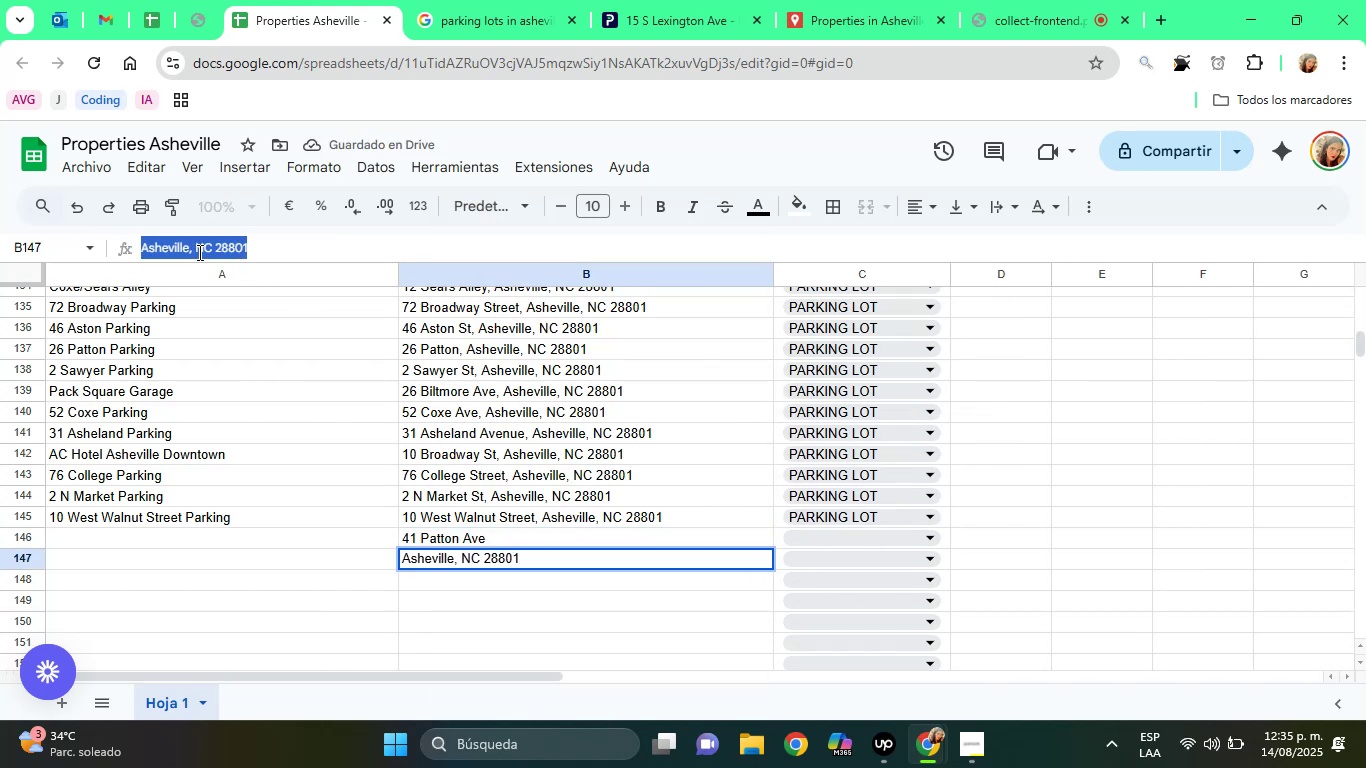 
right_click([198, 252])
 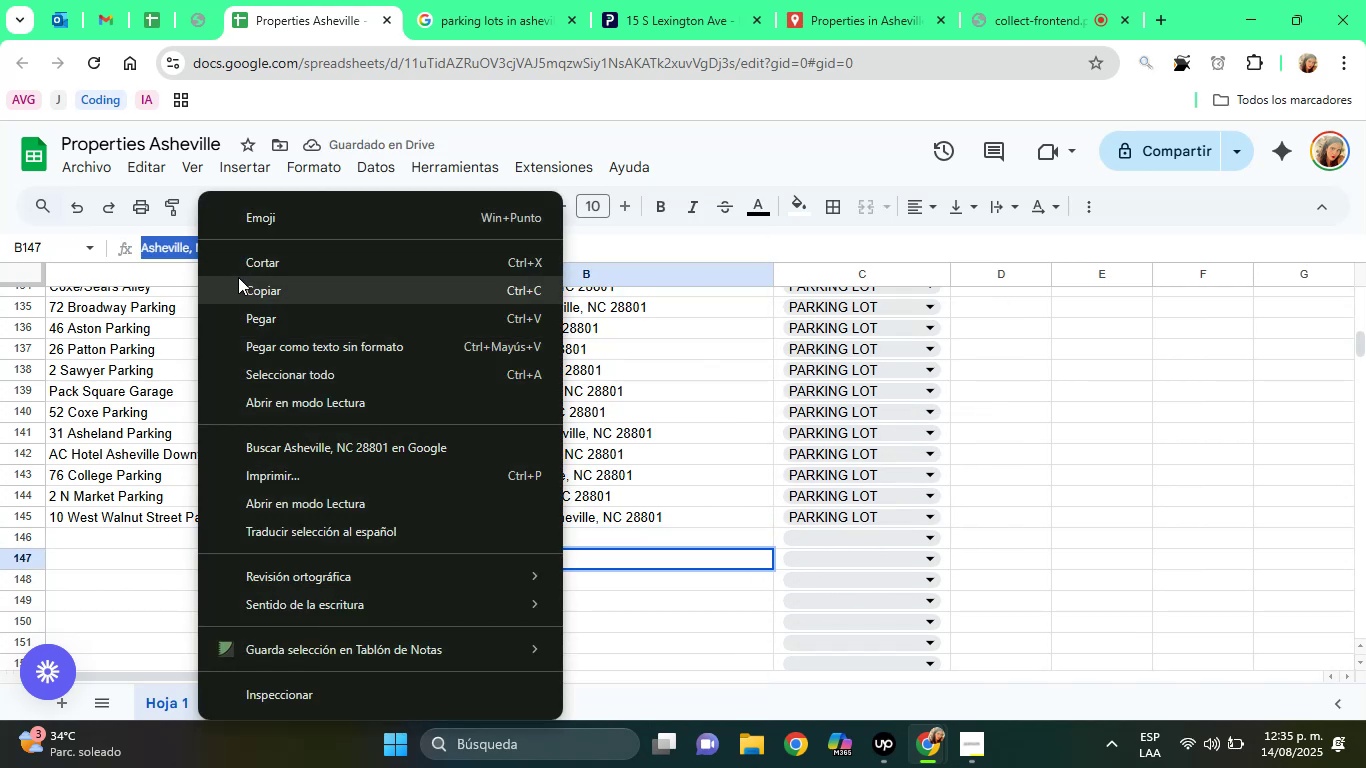 
left_click([233, 268])
 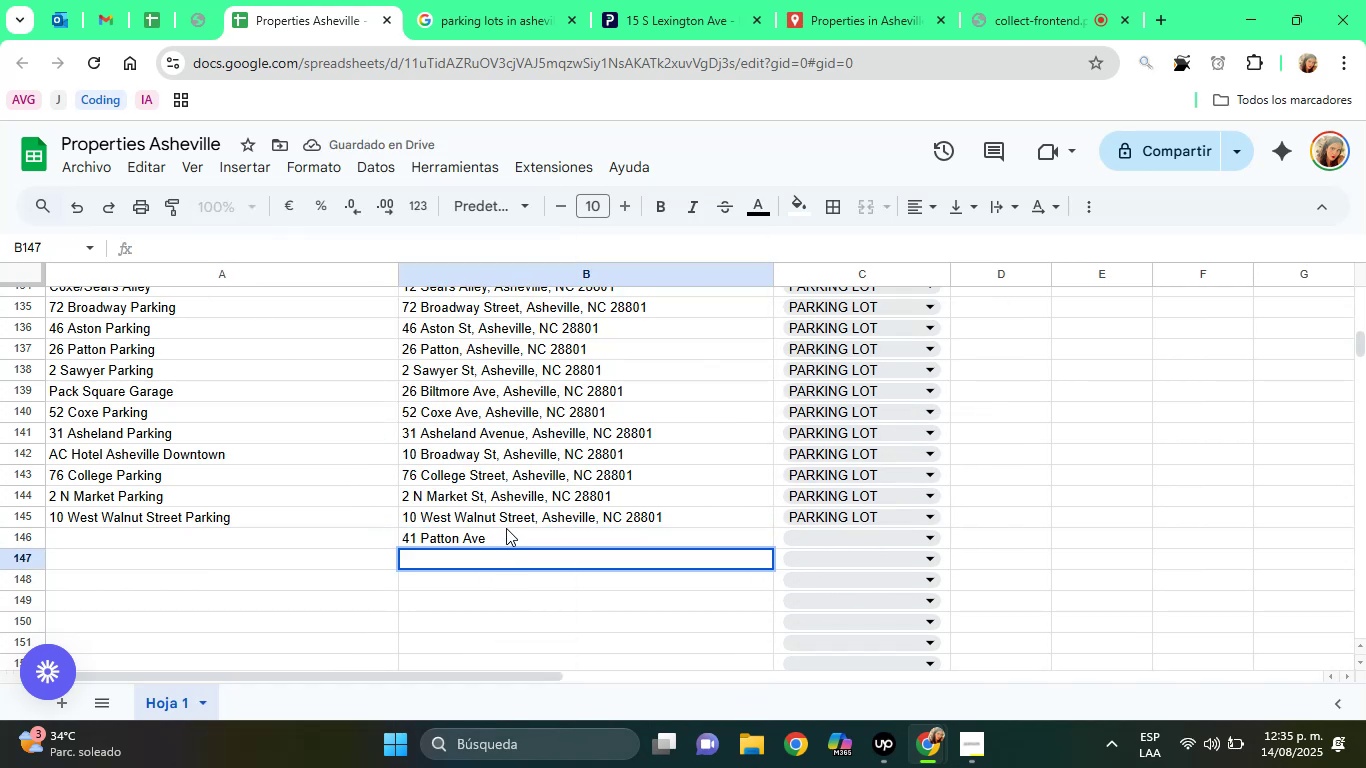 
double_click([514, 540])
 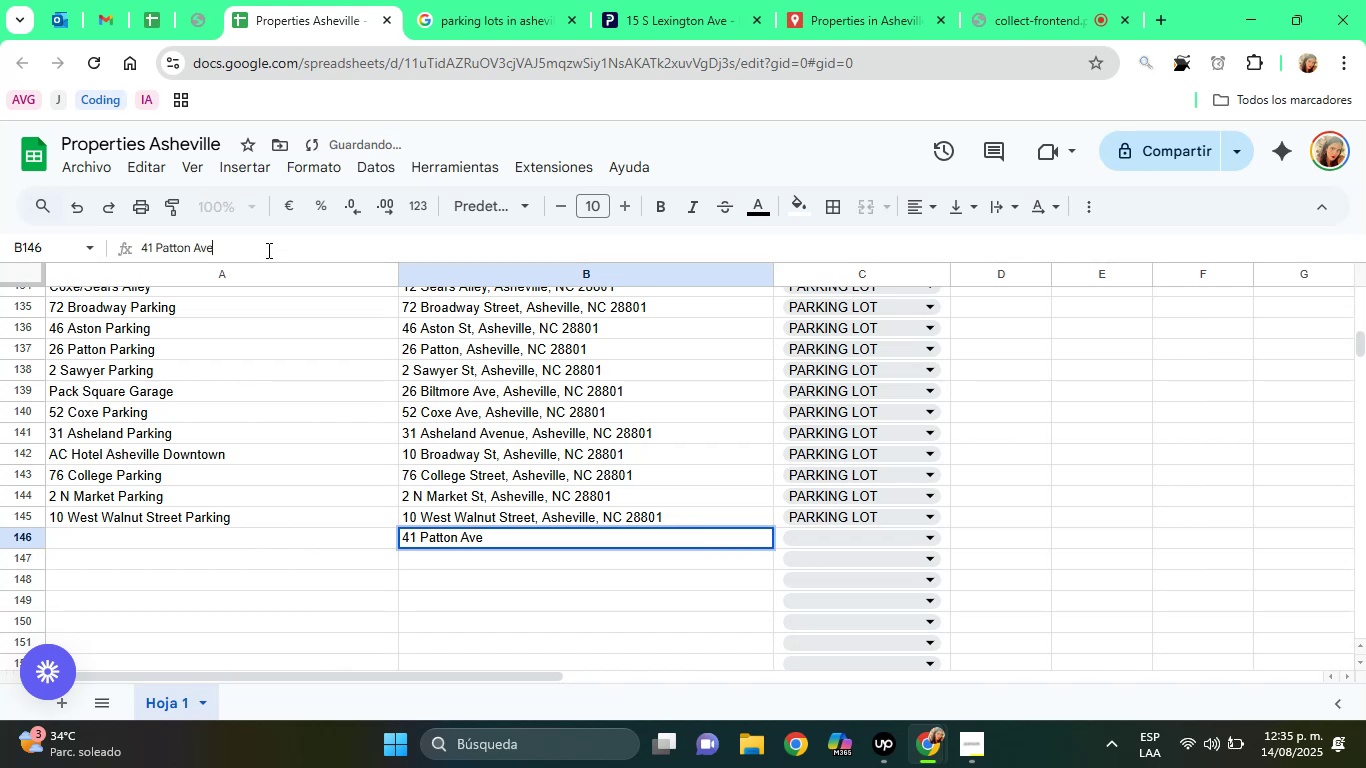 
key(Comma)
 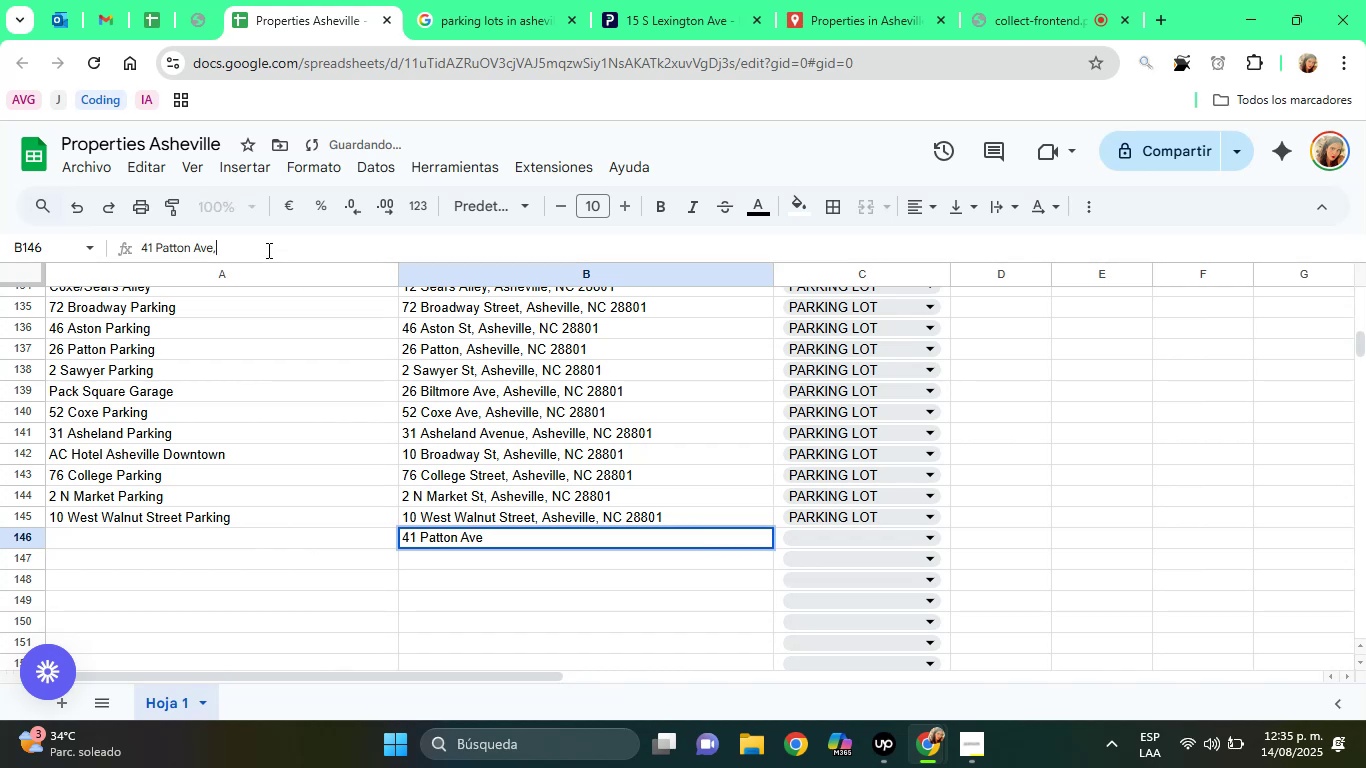 
key(Space)
 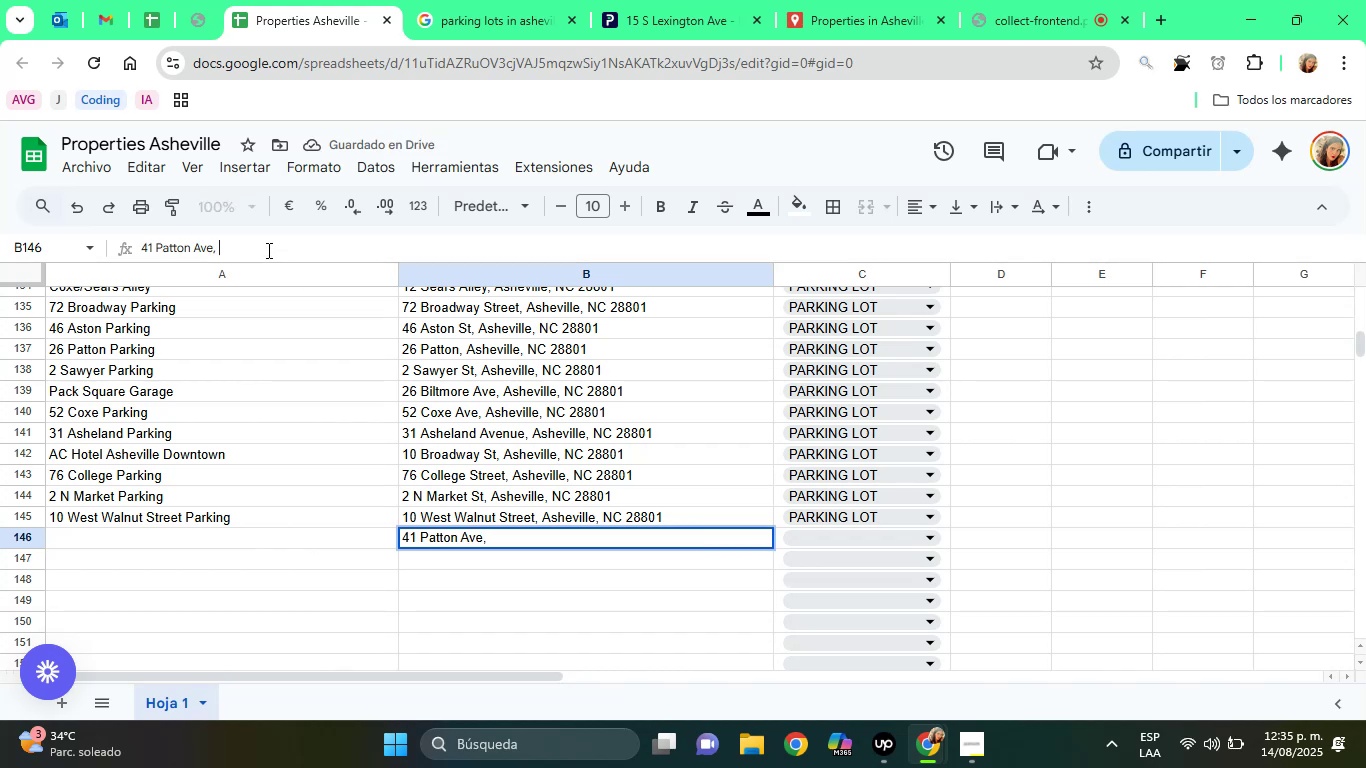 
key(Control+ControlLeft)
 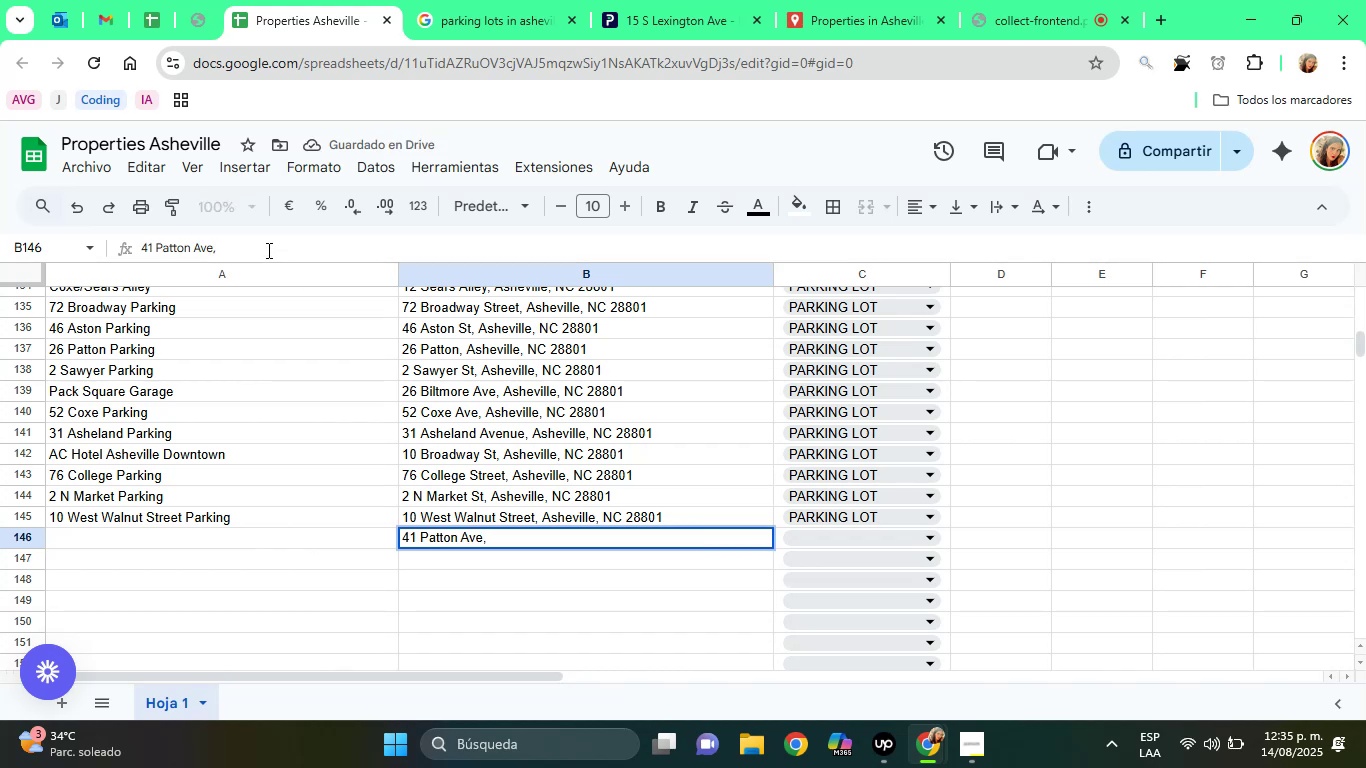 
key(Control+V)
 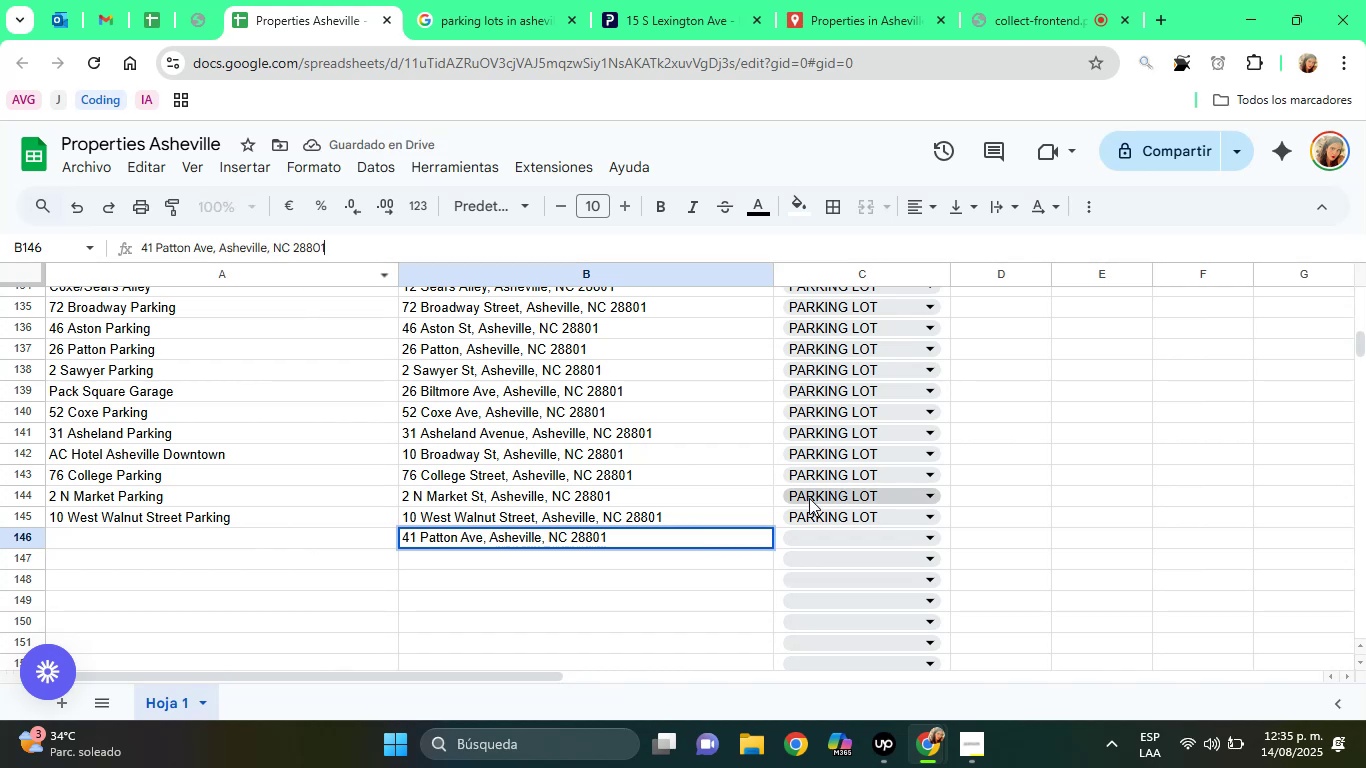 
left_click([839, 535])
 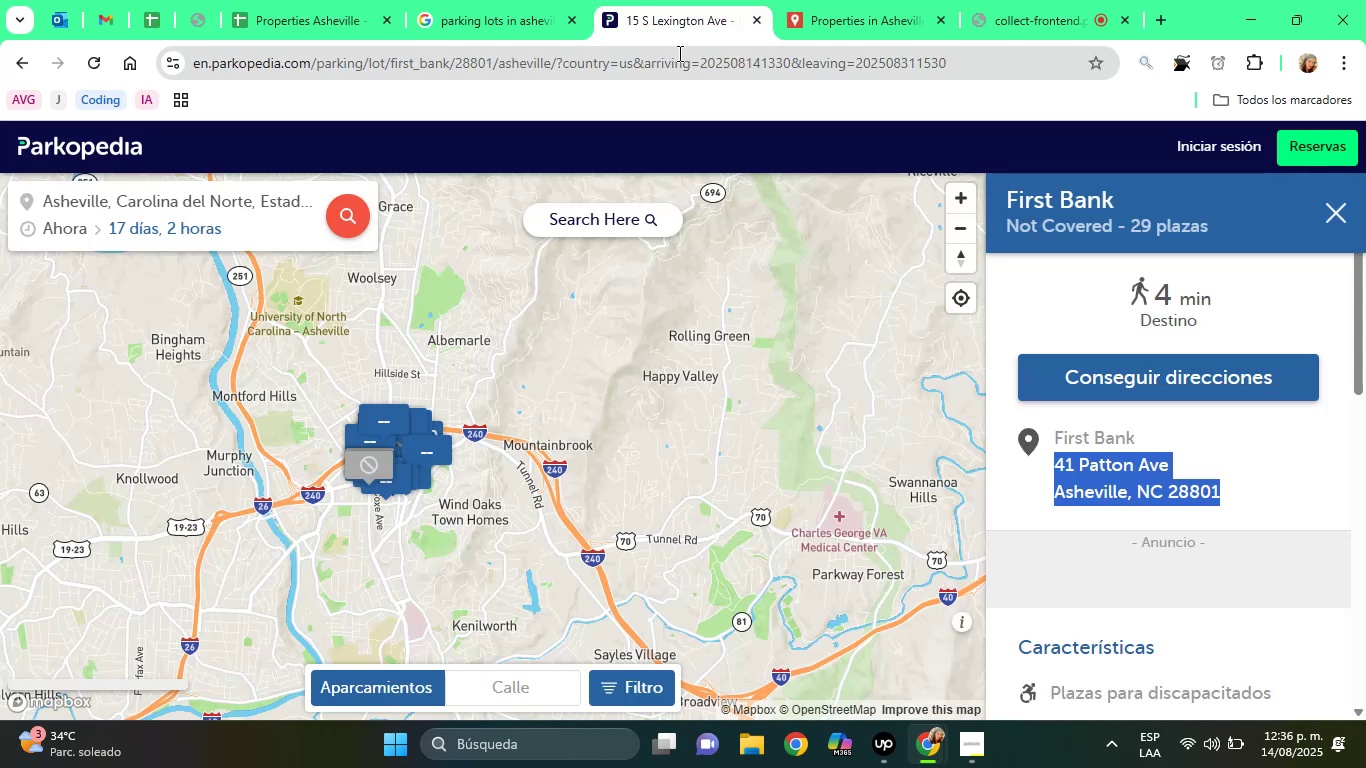 
scroll: coordinate [1062, 329], scroll_direction: up, amount: 1.0
 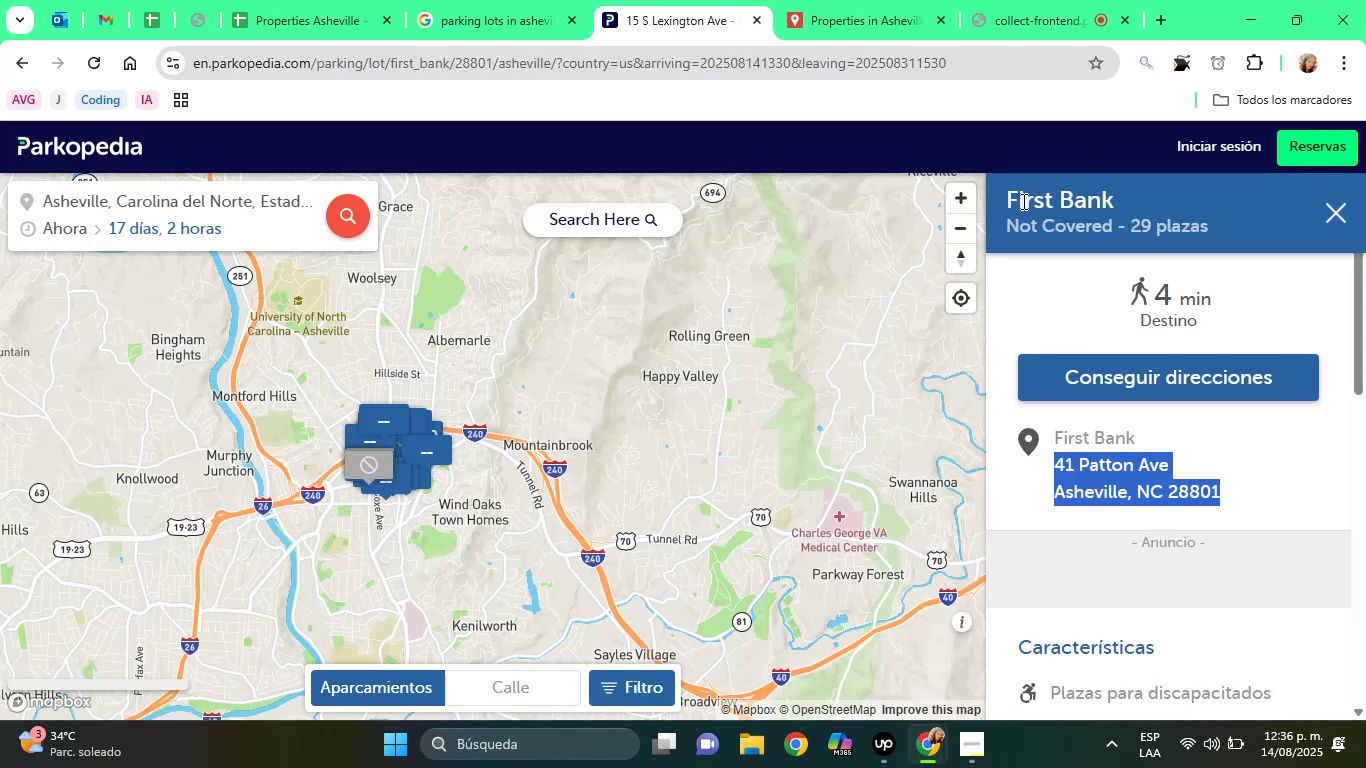 
double_click([1022, 200])
 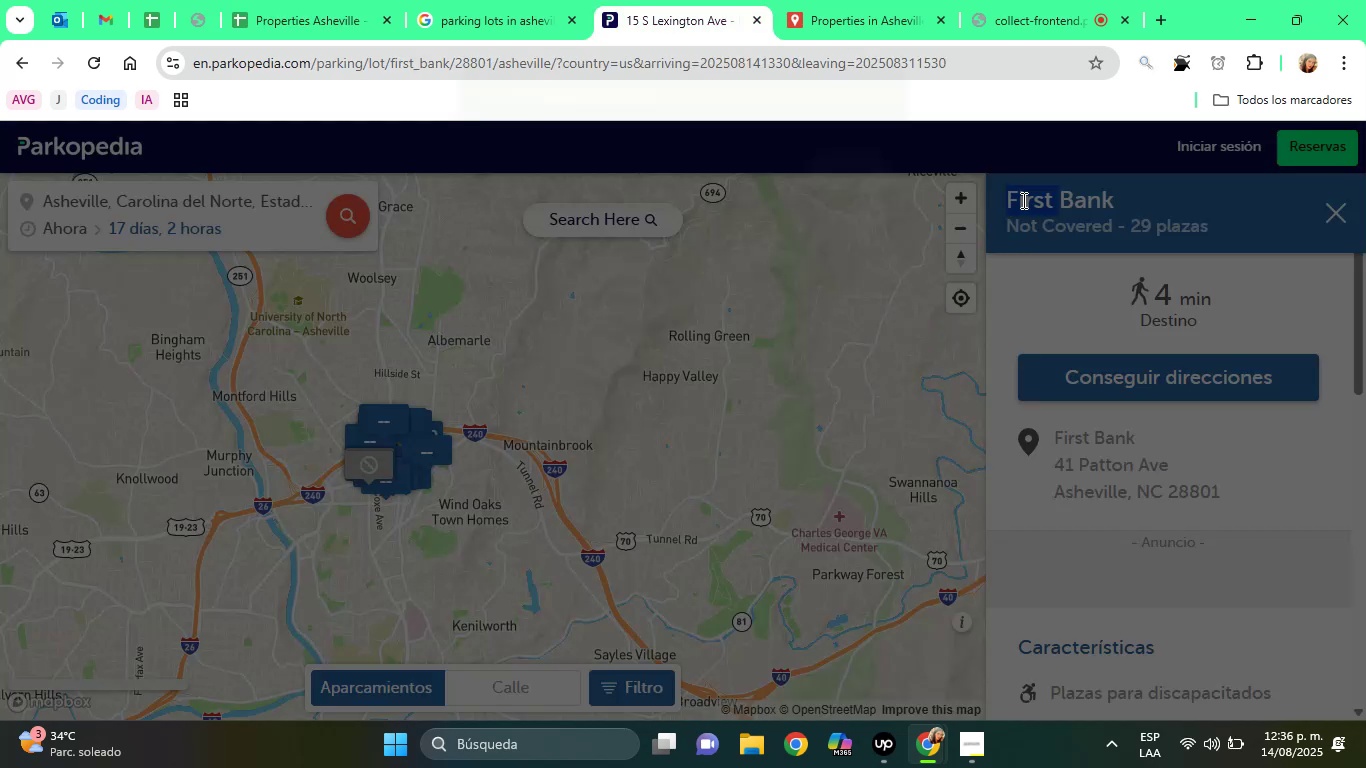 
triple_click([1022, 200])
 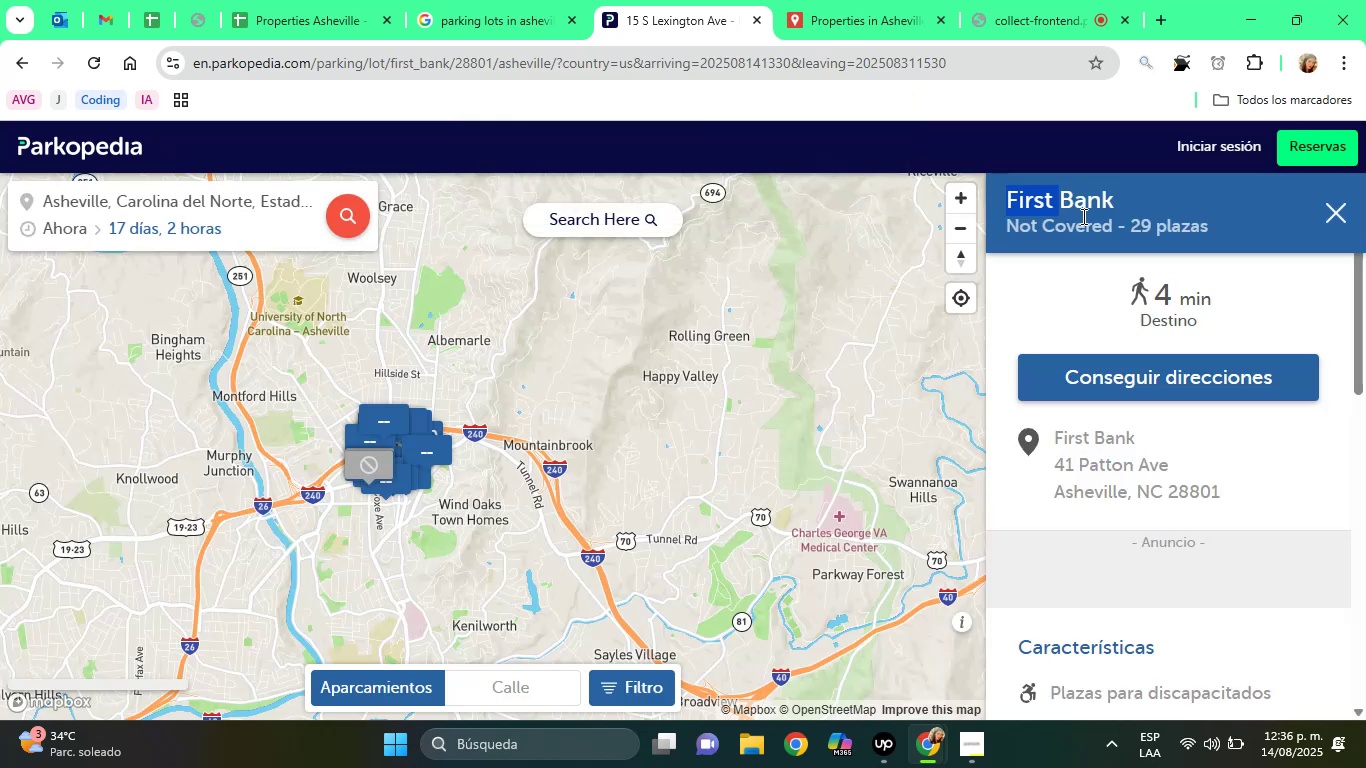 
double_click([1091, 196])
 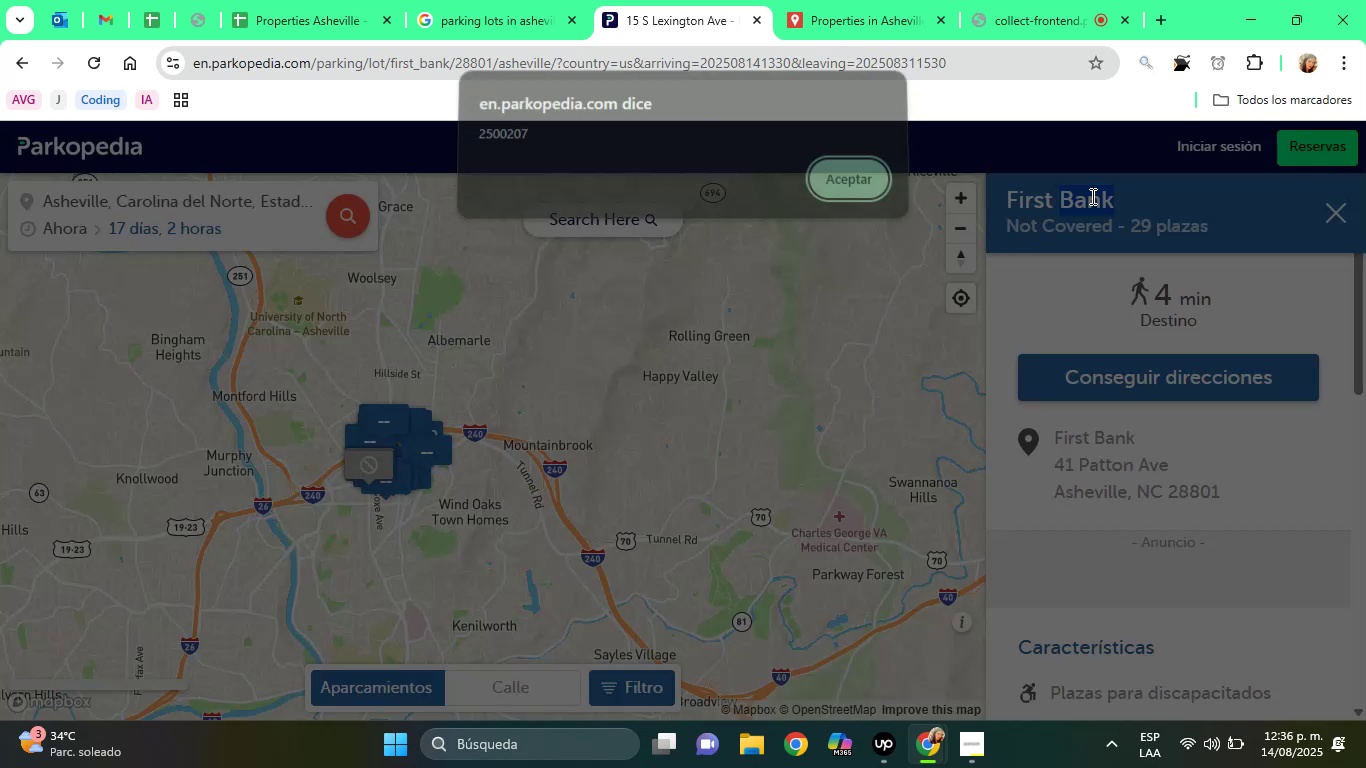 
triple_click([1091, 196])
 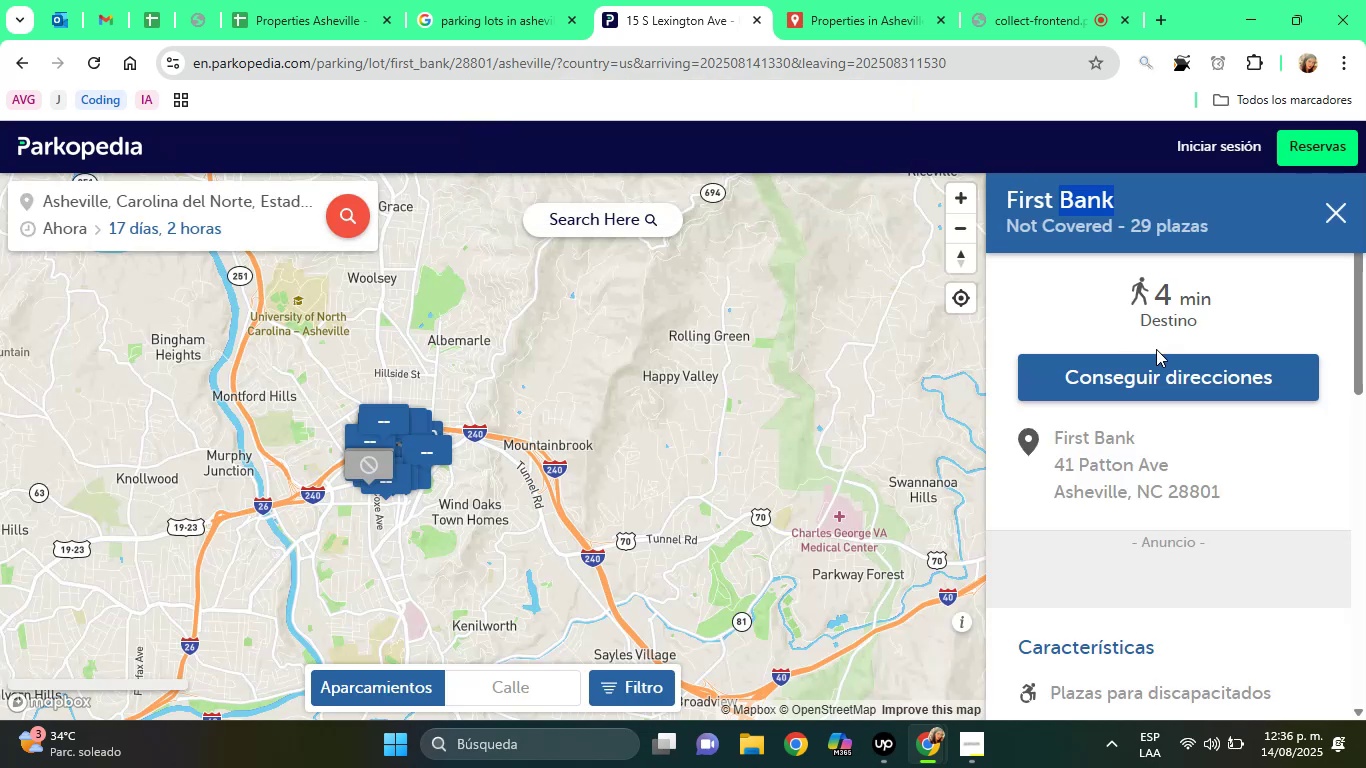 
scroll: coordinate [1176, 431], scroll_direction: up, amount: 2.0
 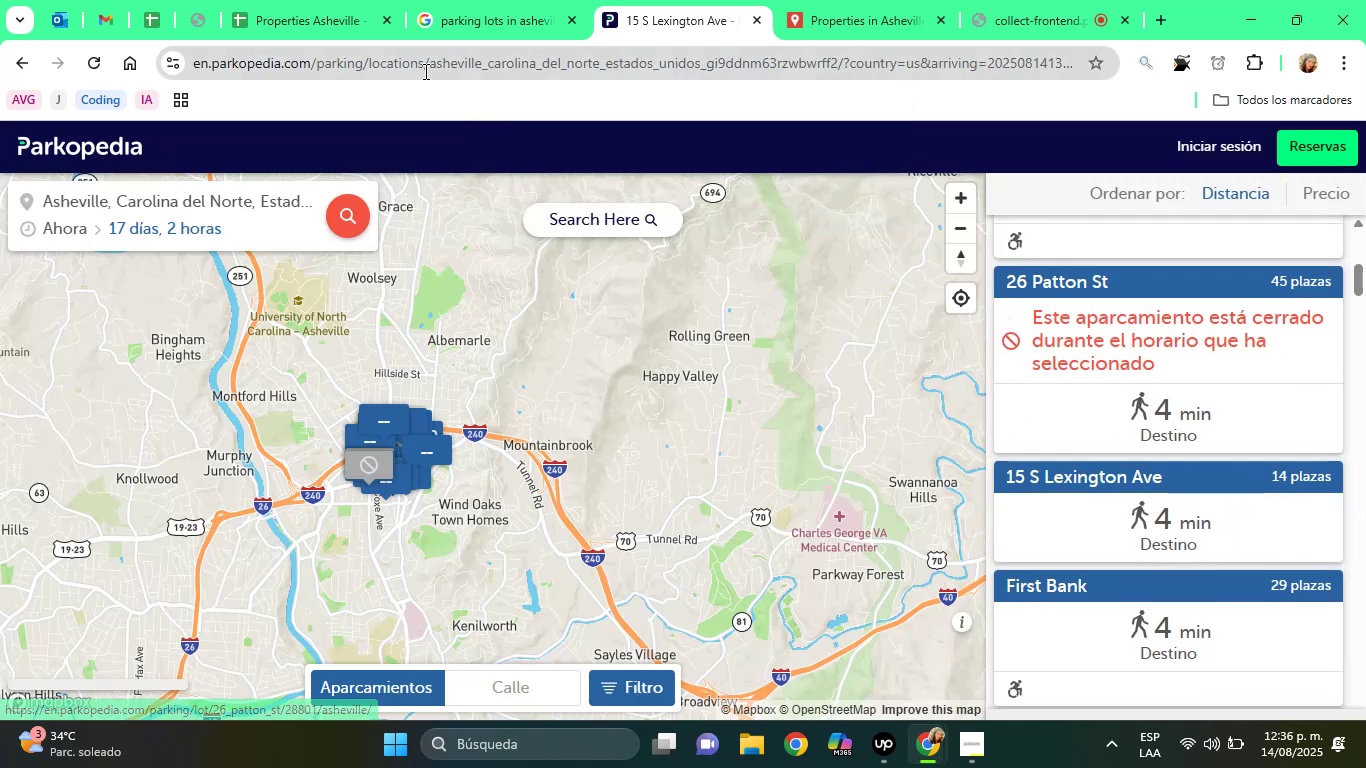 
left_click([304, 0])
 